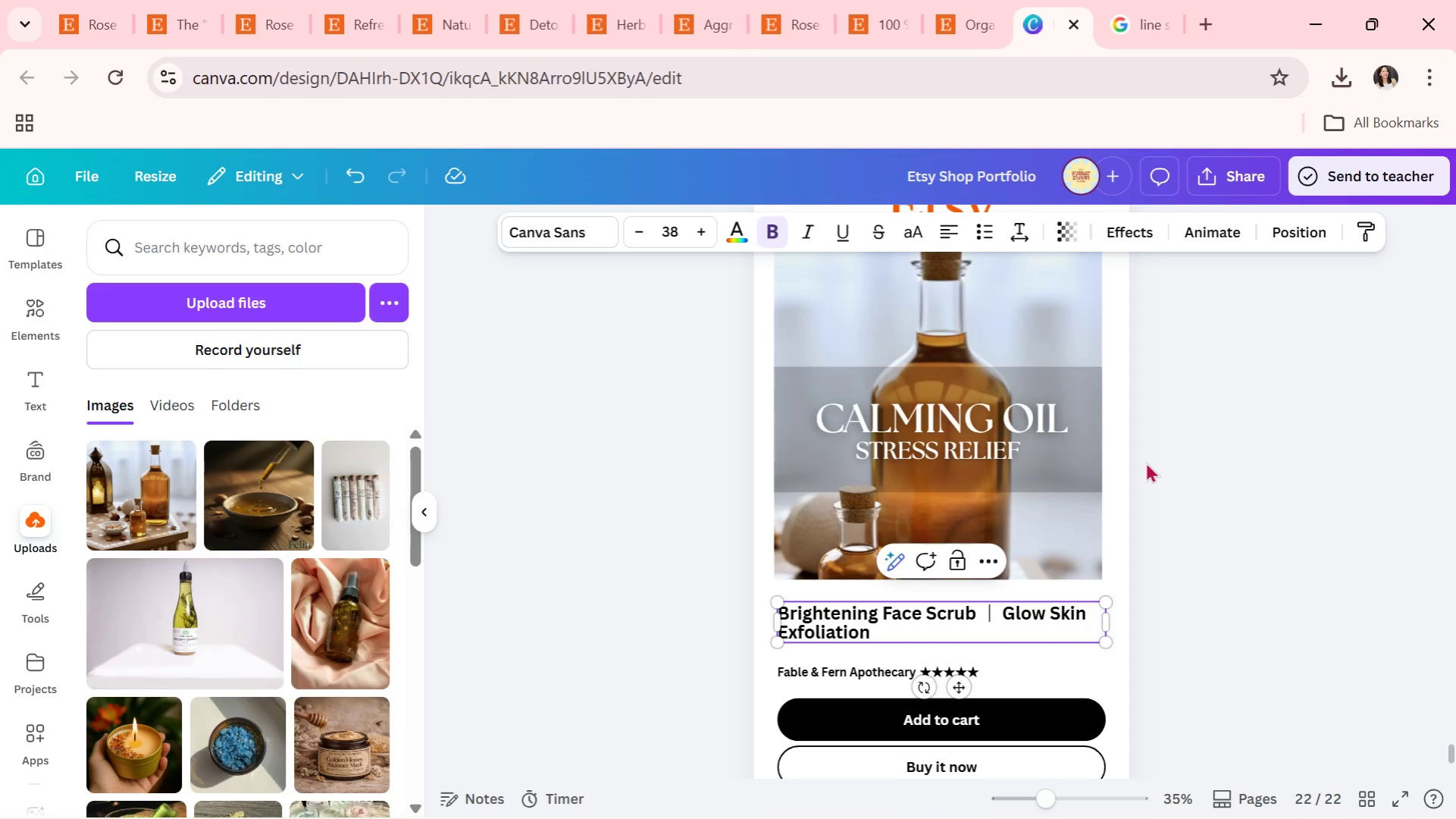 
left_click([1145, 462])
 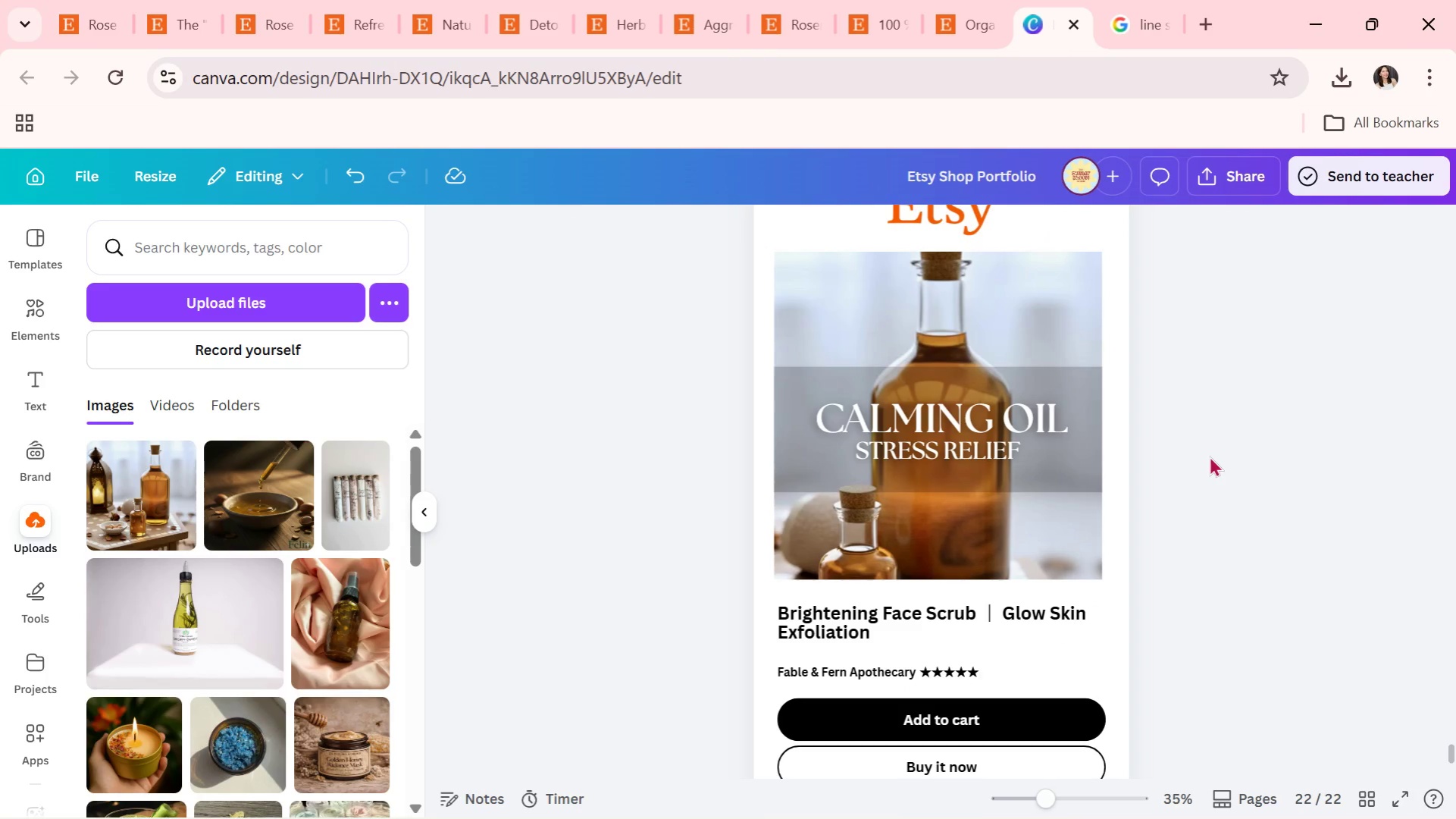 
wait(29.25)
 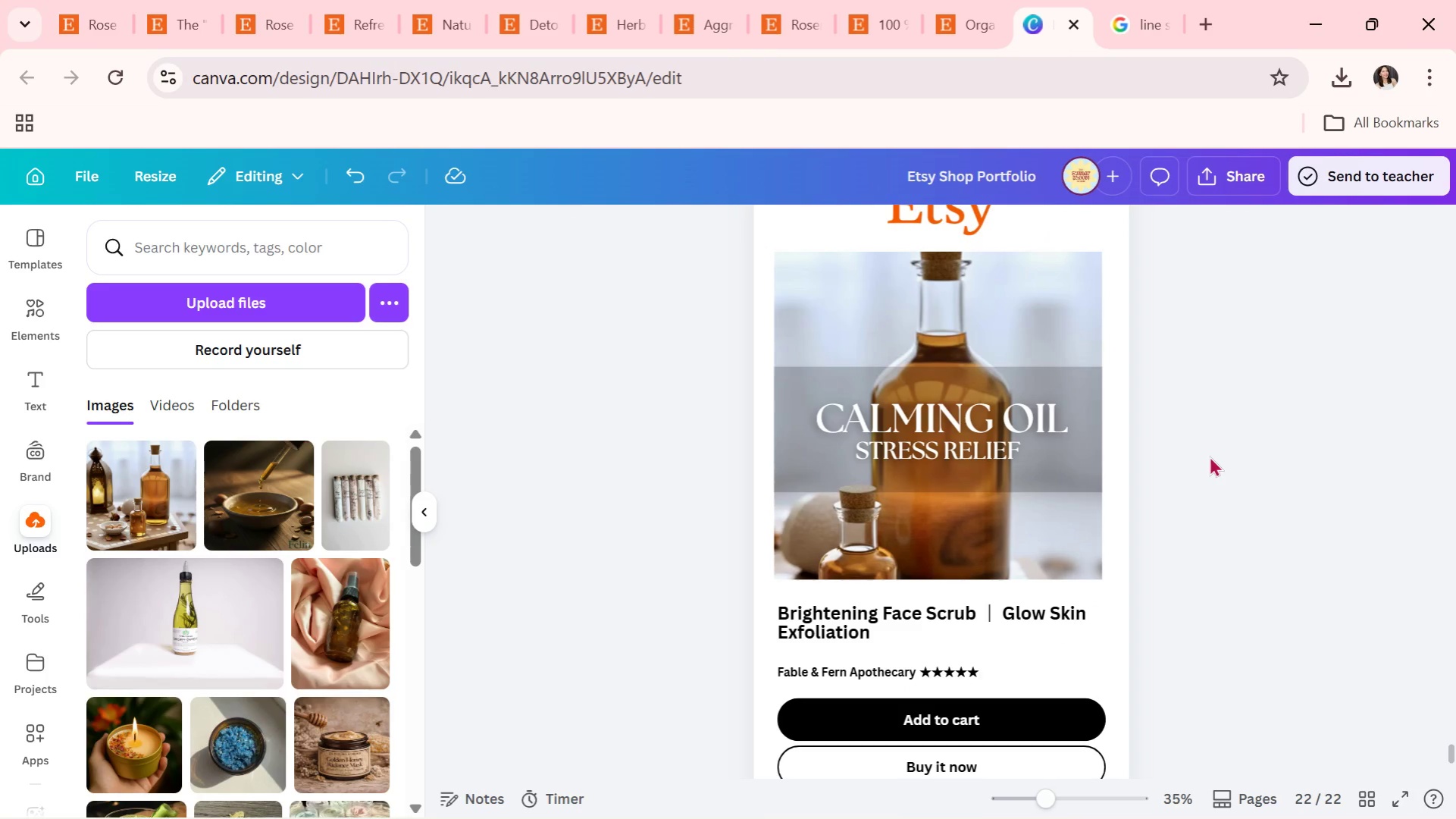 
double_click([1053, 411])
 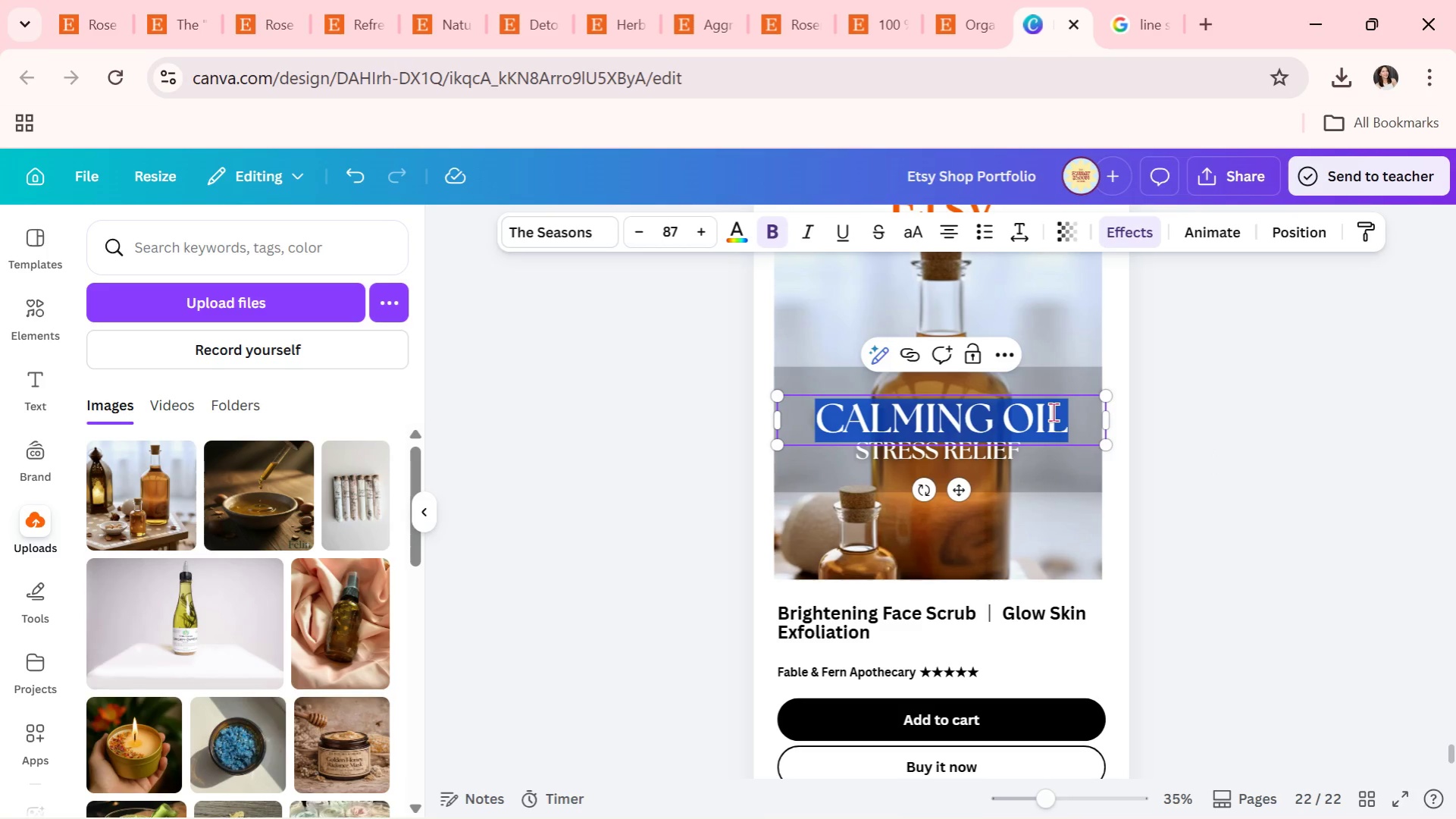 
wait(5.3)
 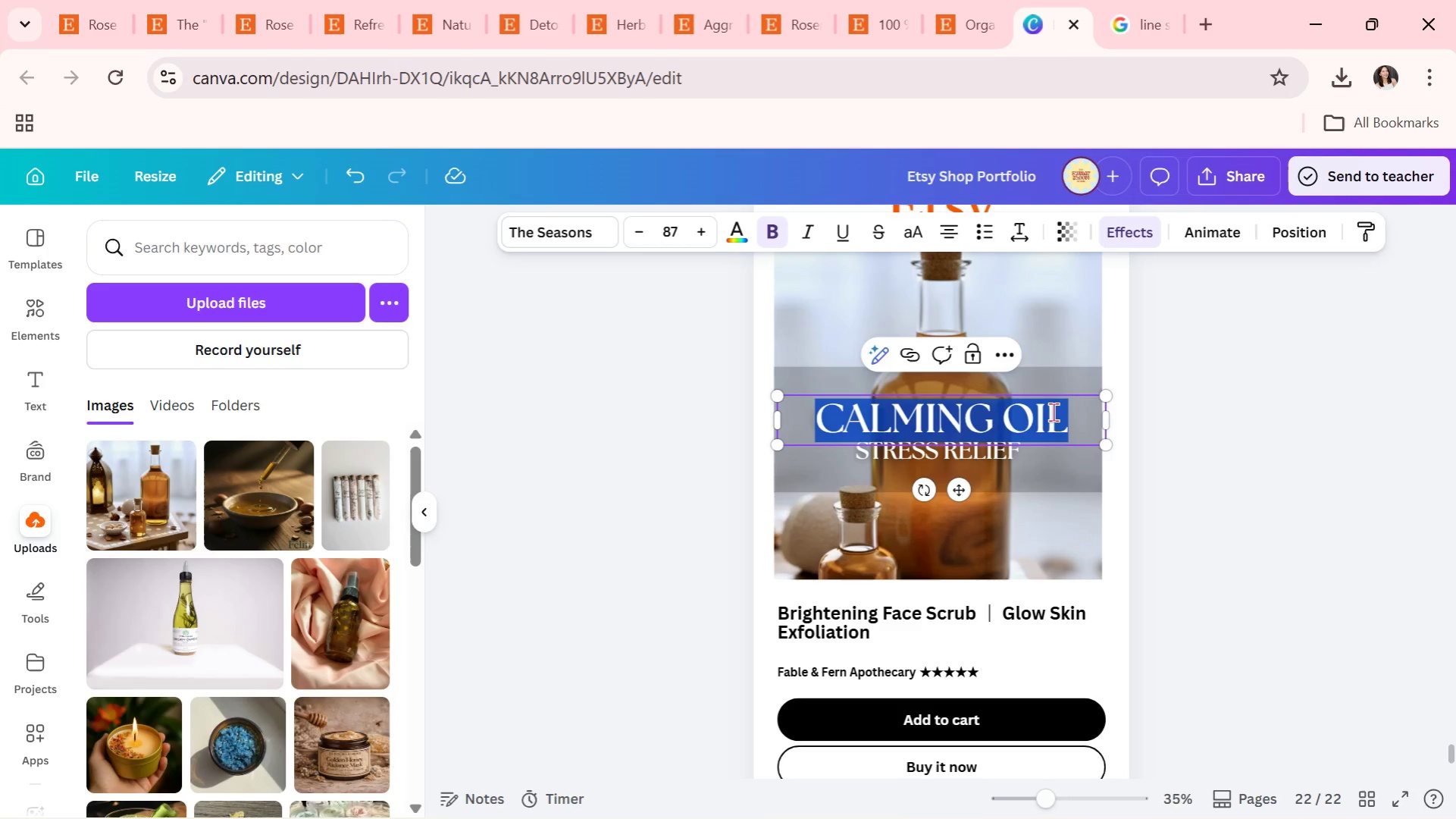 
type(Face)
key(Backspace)
key(Backspace)
key(Backspace)
type(ACE SCRUB)
 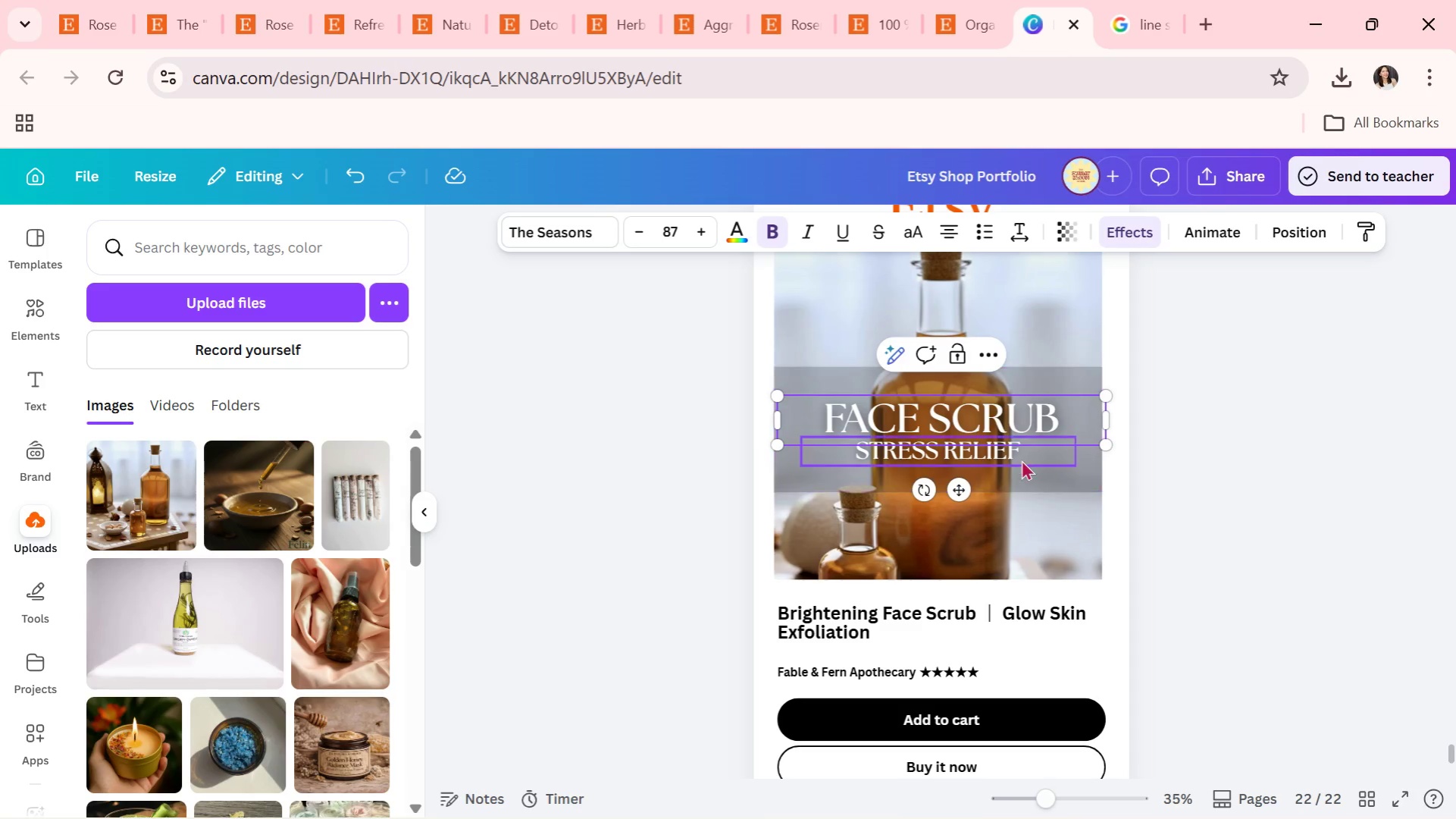 
double_click([1003, 460])
 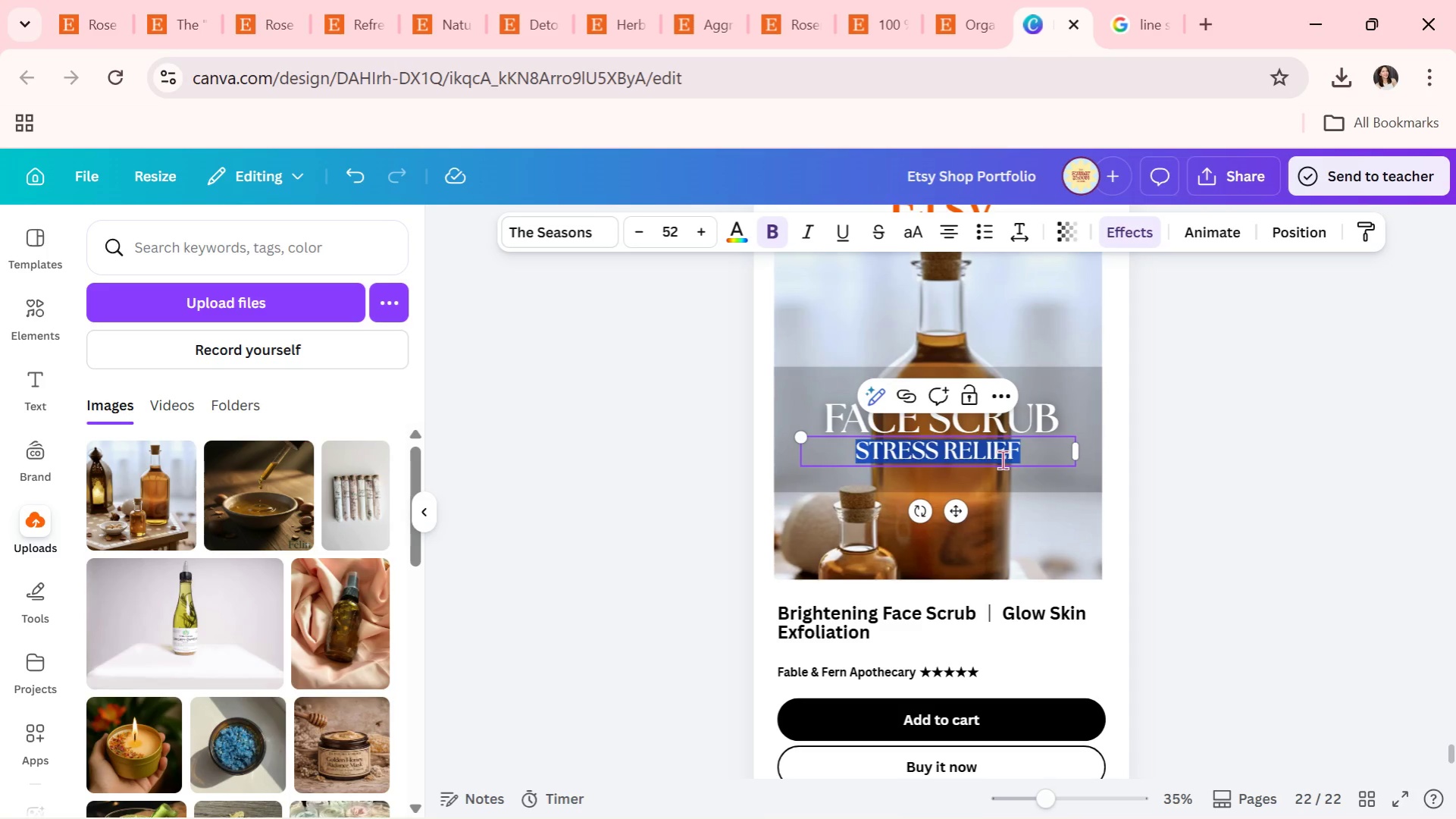 
type(BRIGHTEN)
 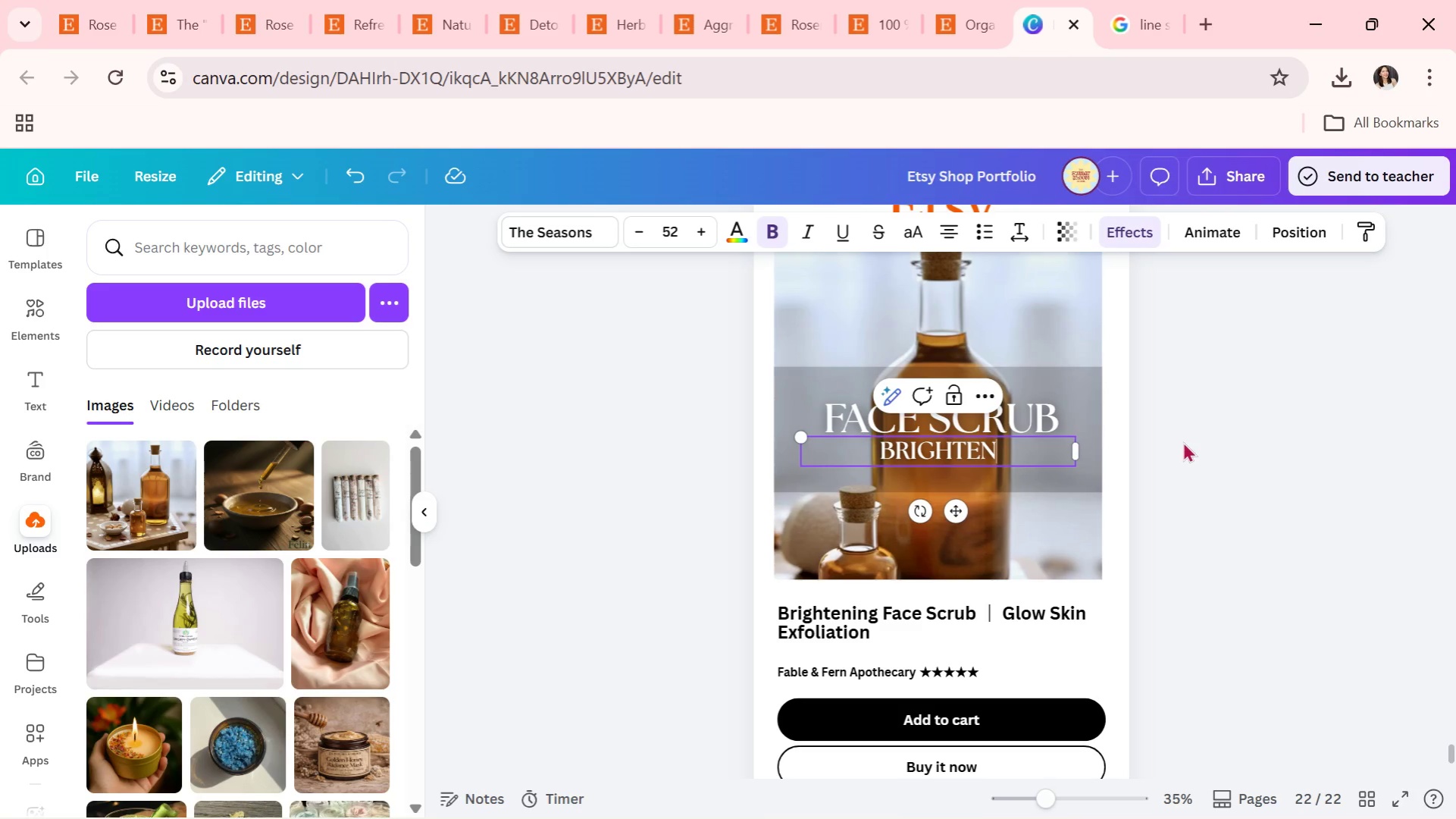 
double_click([1180, 441])
 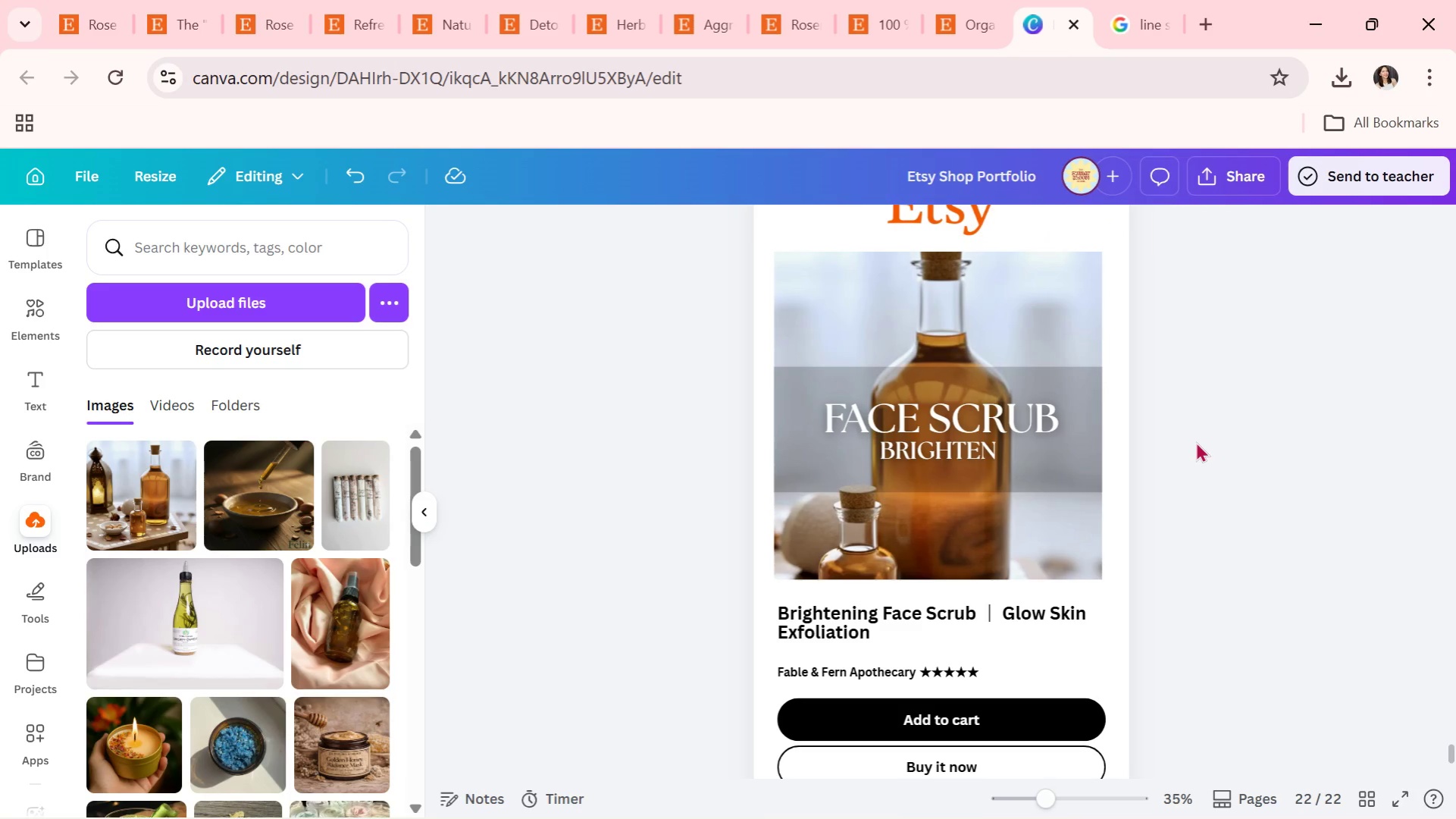 
wait(40.66)
 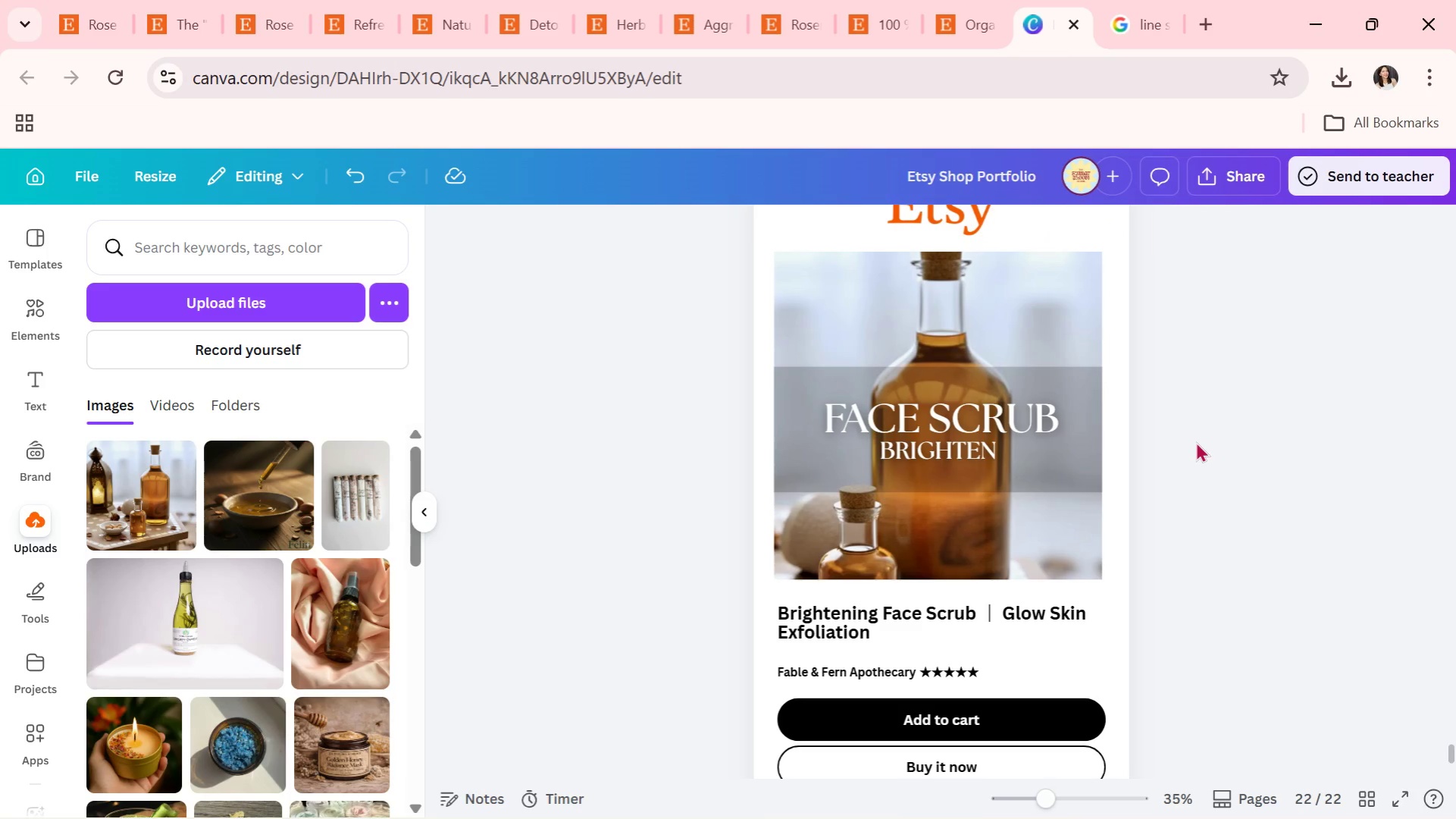 
scroll: coordinate [1277, 388], scroll_direction: up, amount: 1.0
 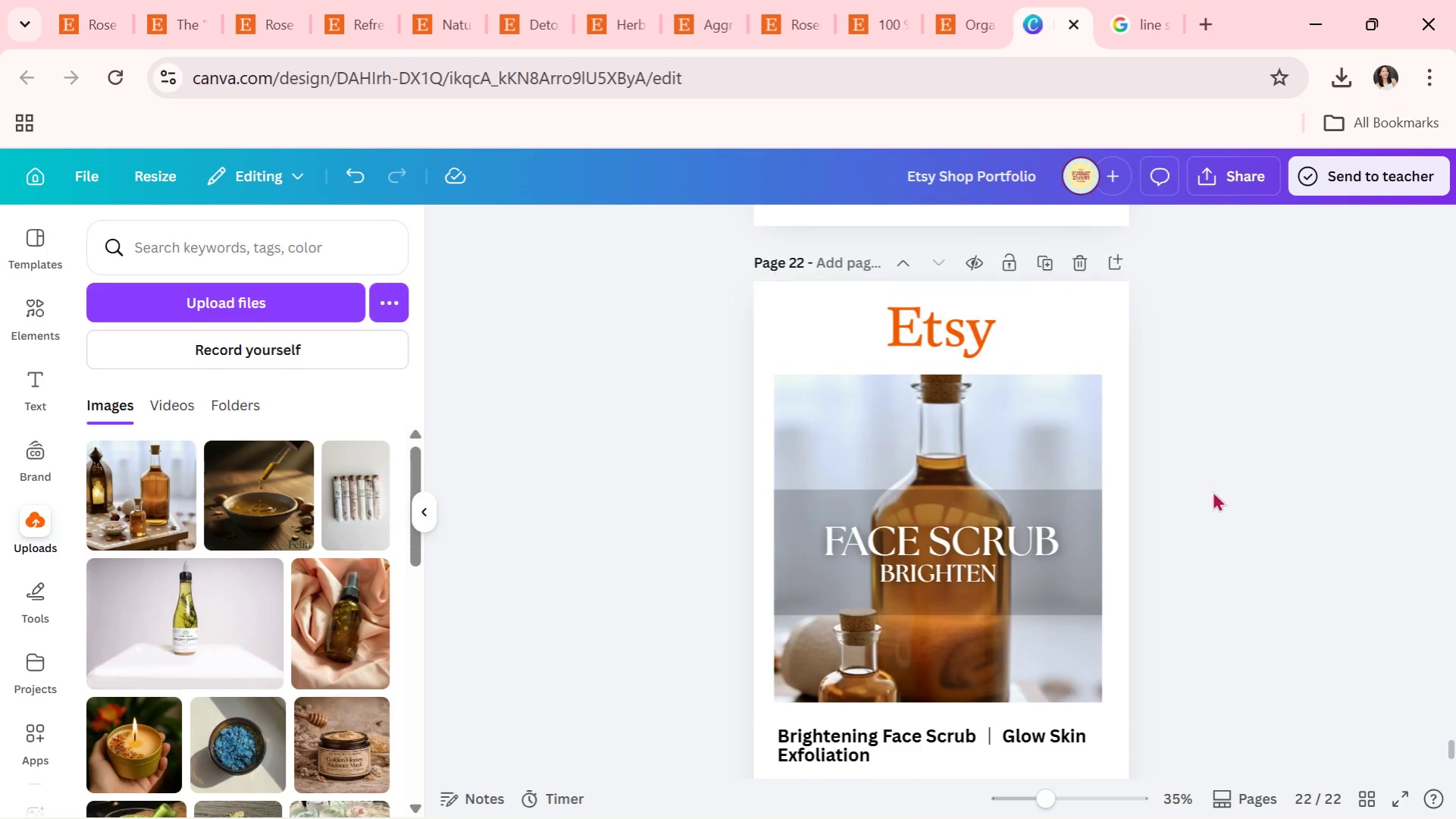 
scroll: coordinate [1245, 494], scroll_direction: down, amount: 2.0
 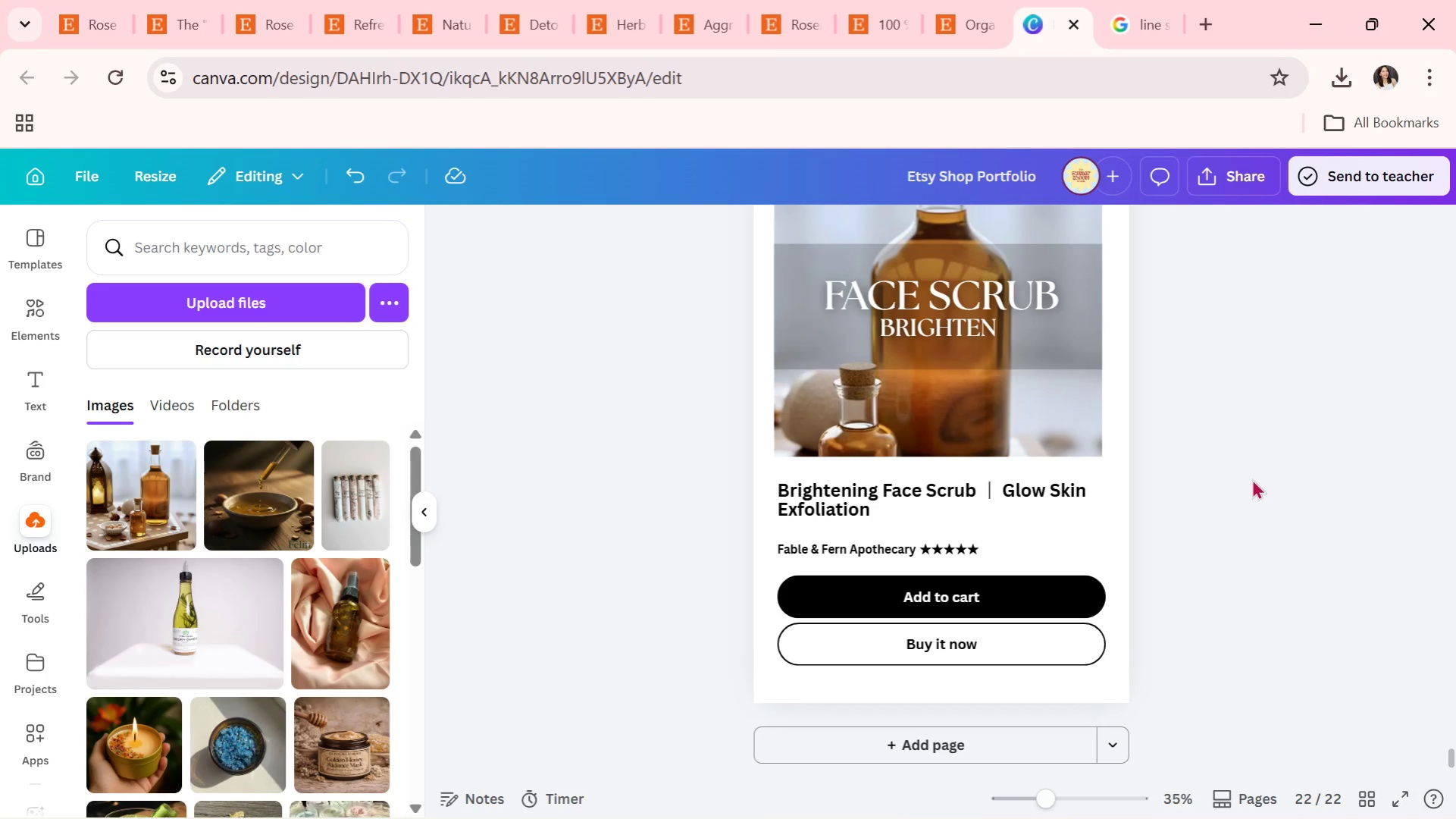 
wait(13.1)
 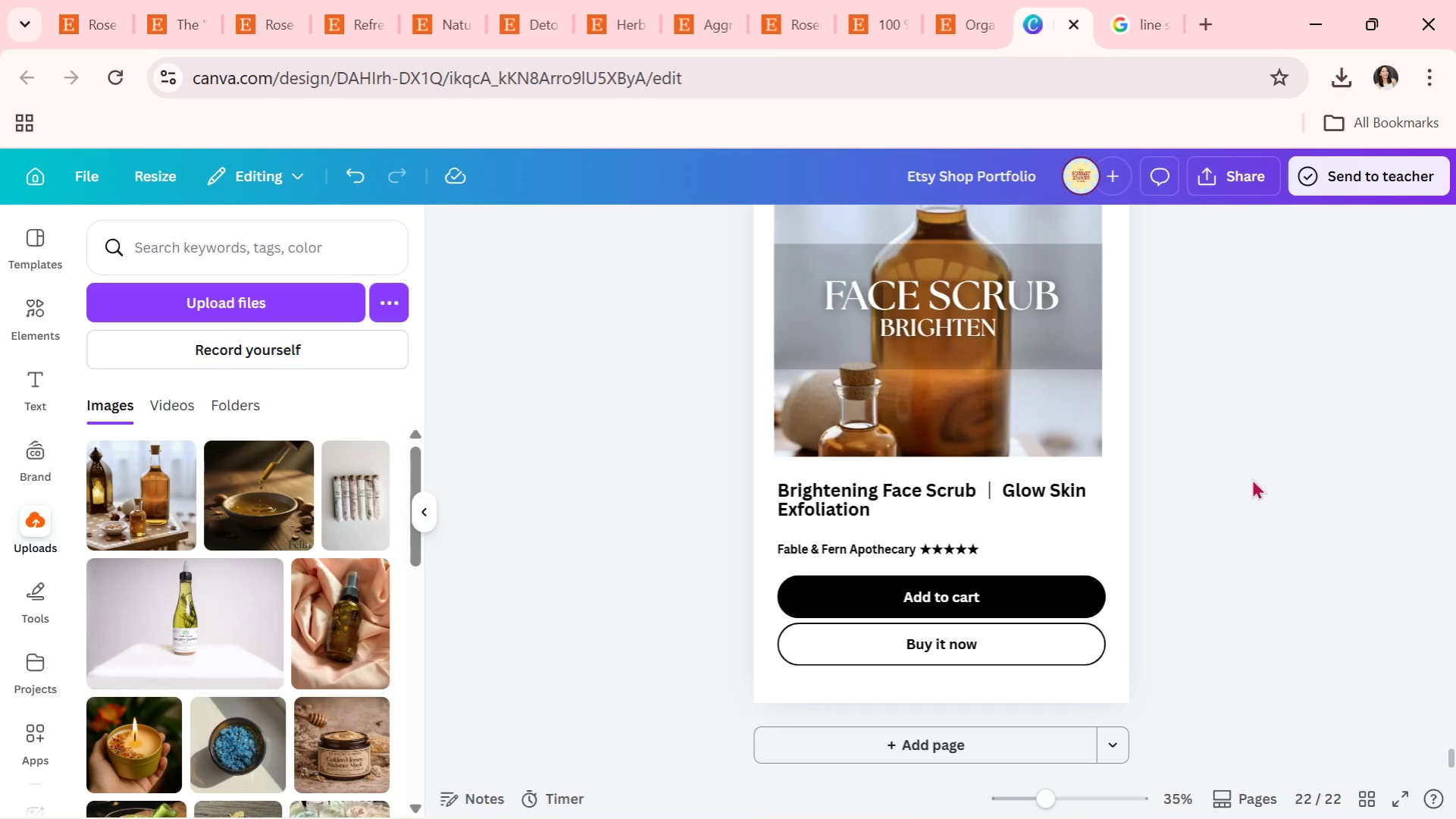 
scroll: coordinate [1251, 479], scroll_direction: down, amount: 1.0
 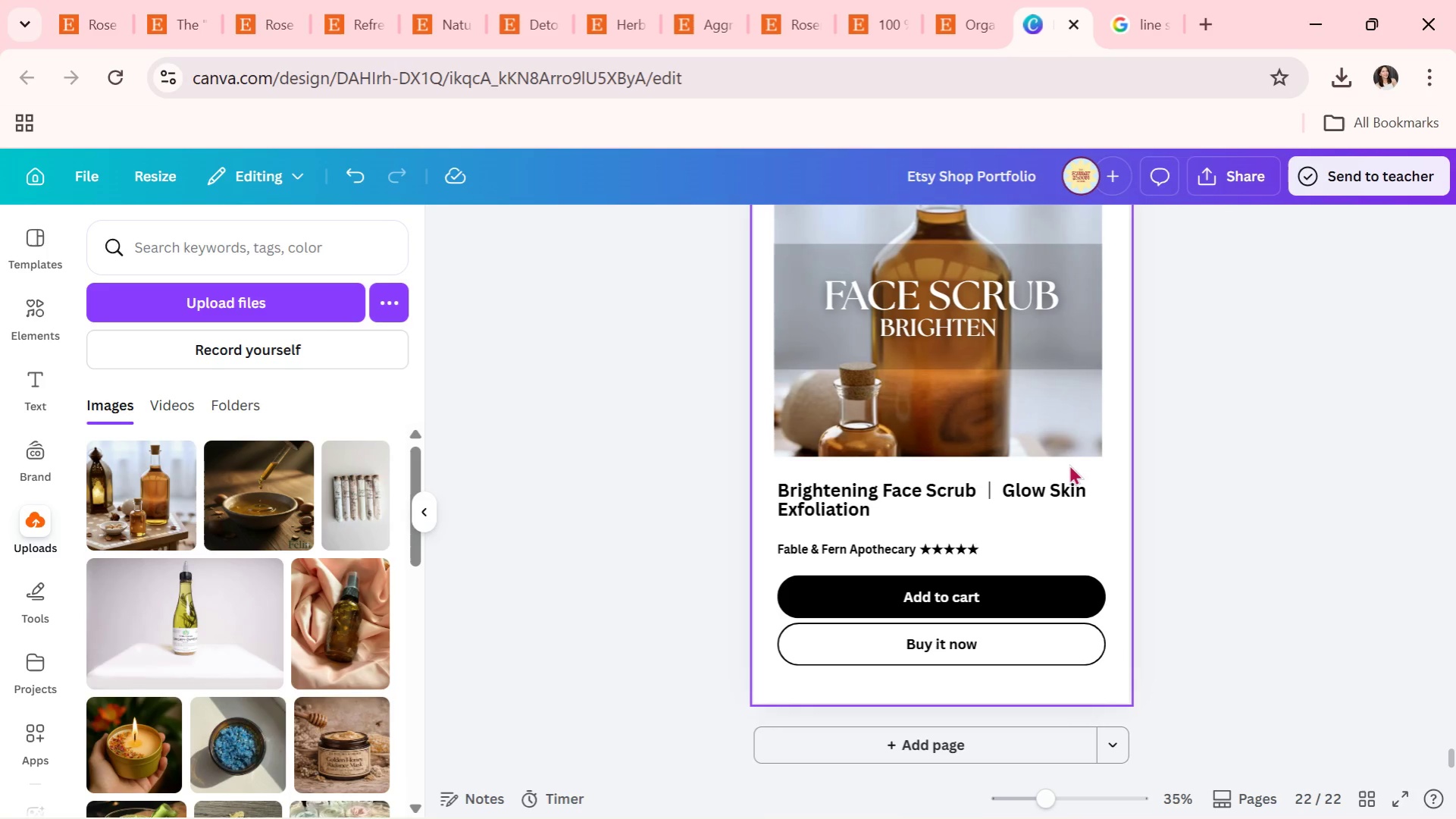 
wait(6.82)
 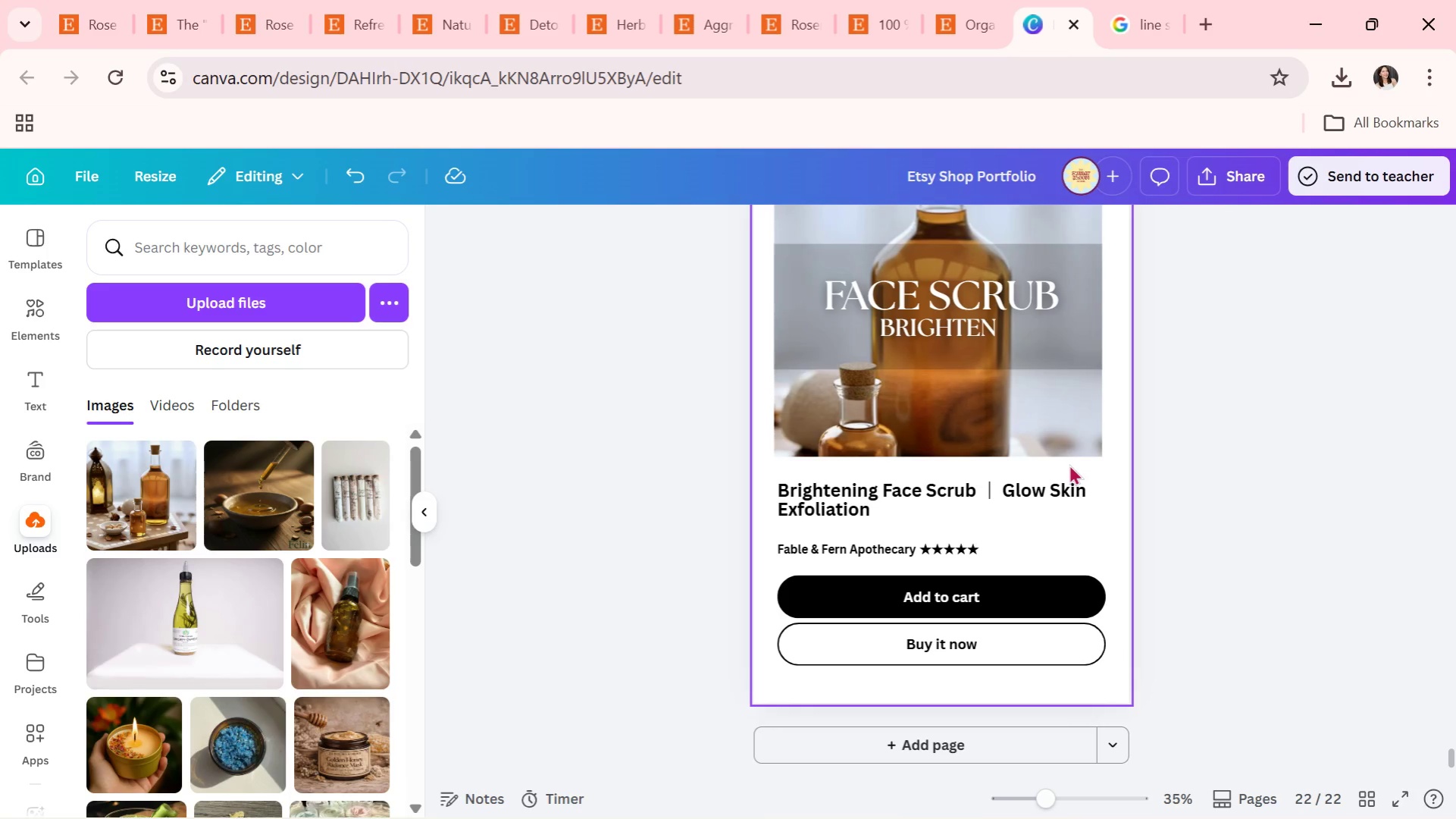 
scroll: coordinate [877, 519], scroll_direction: down, amount: 2.0
 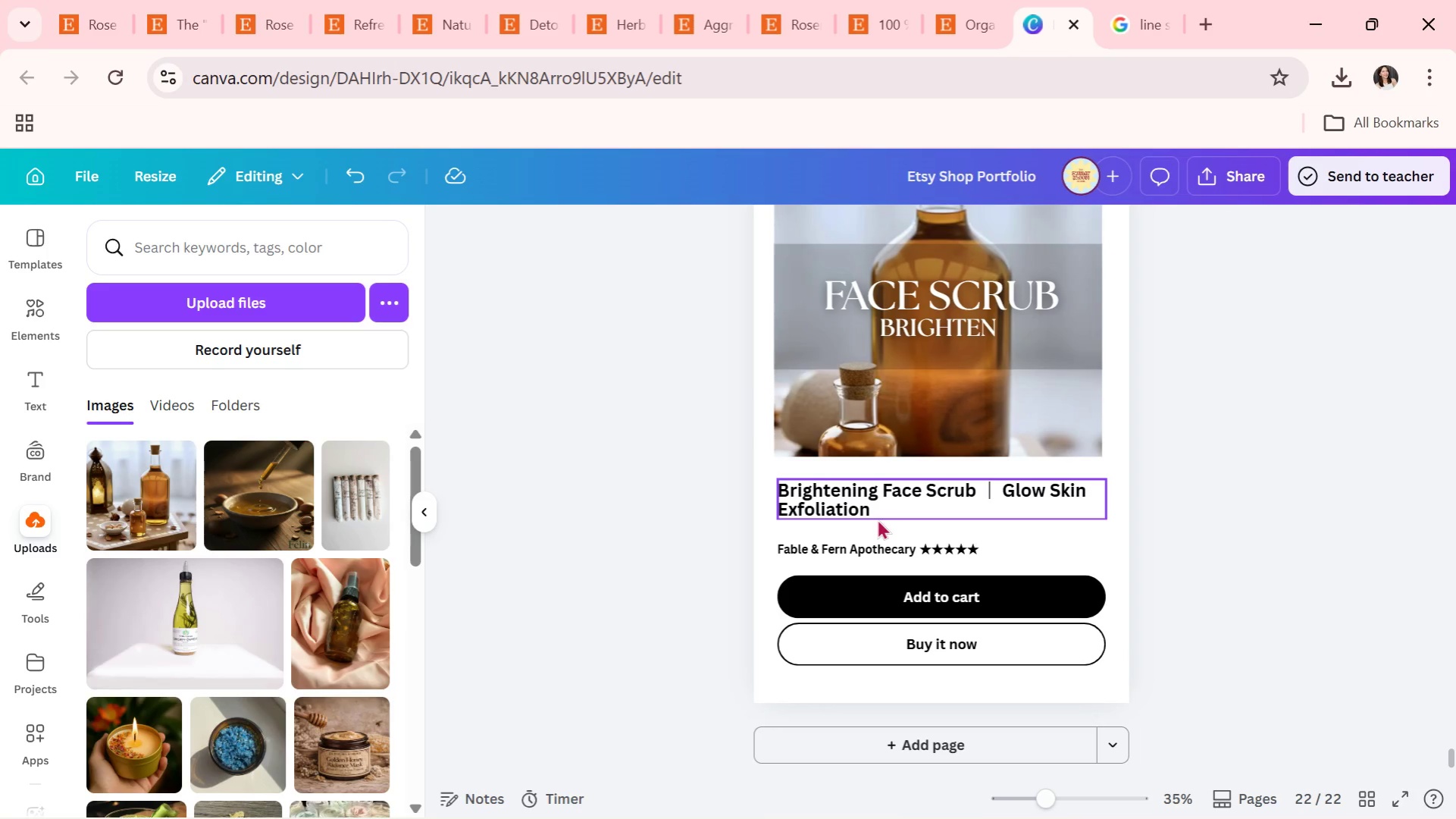 
scroll: coordinate [877, 519], scroll_direction: up, amount: 1.0
 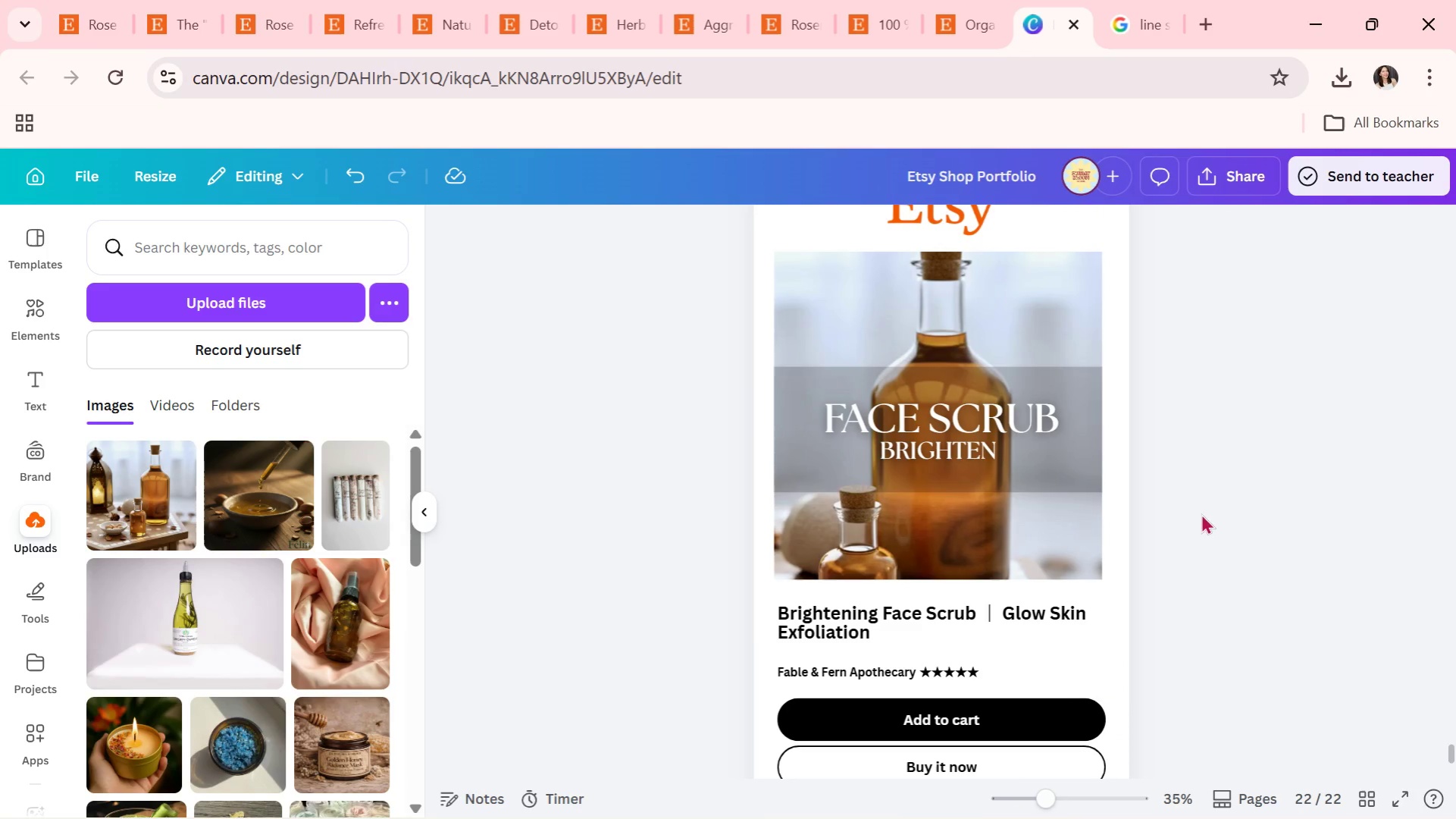 
left_click([1235, 511])
 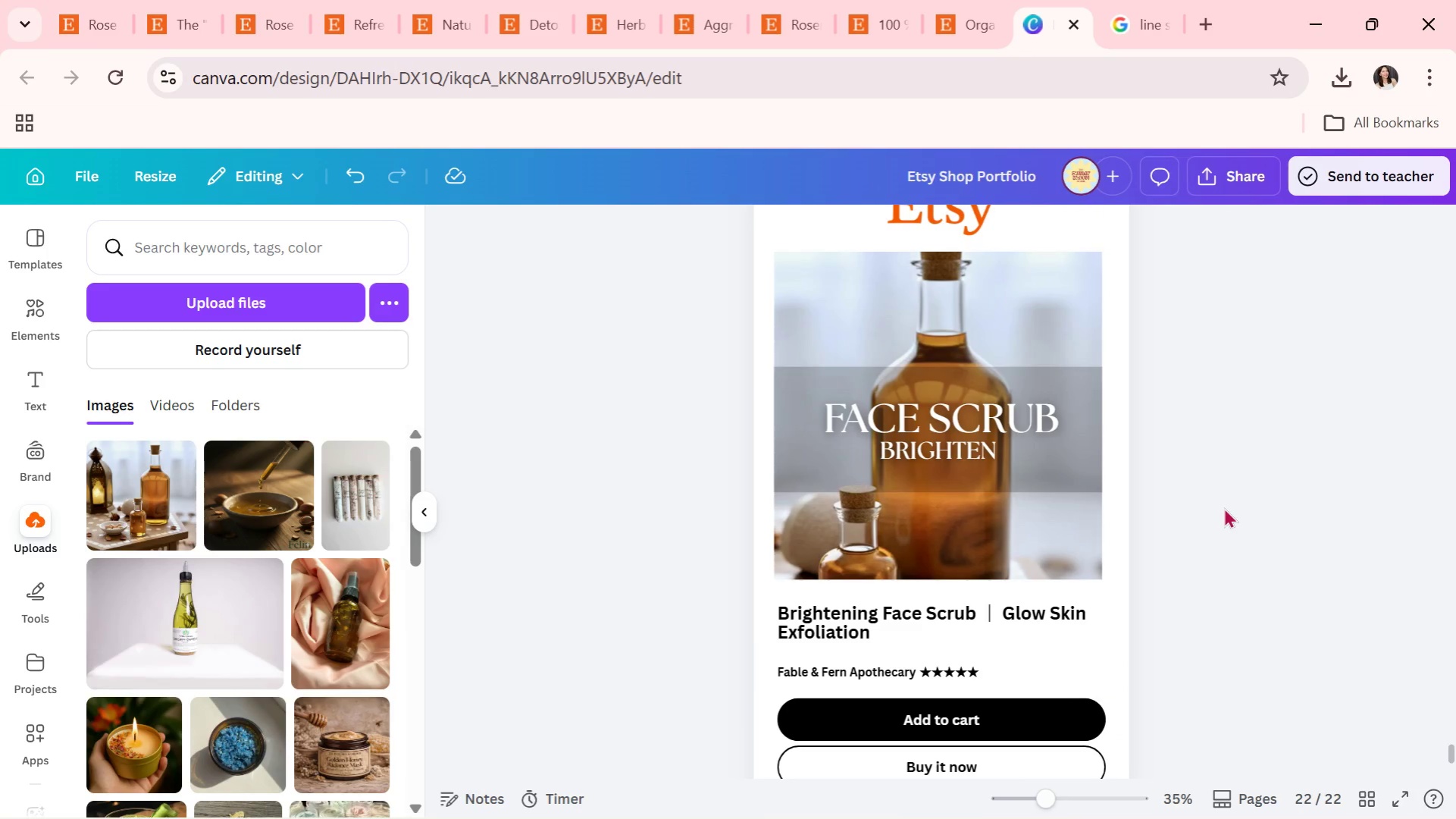 
wait(9.45)
 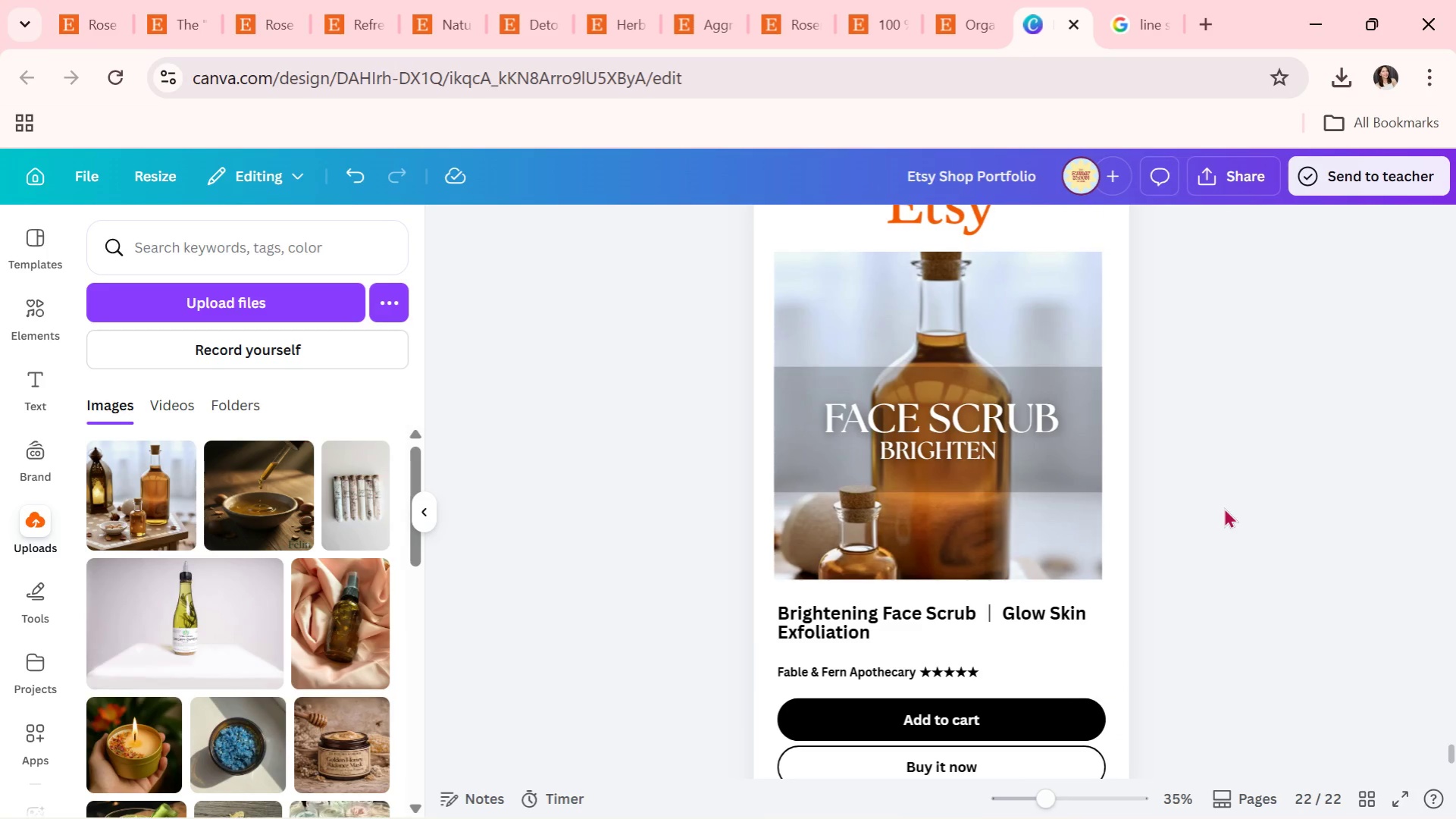 
left_click([947, 0])
 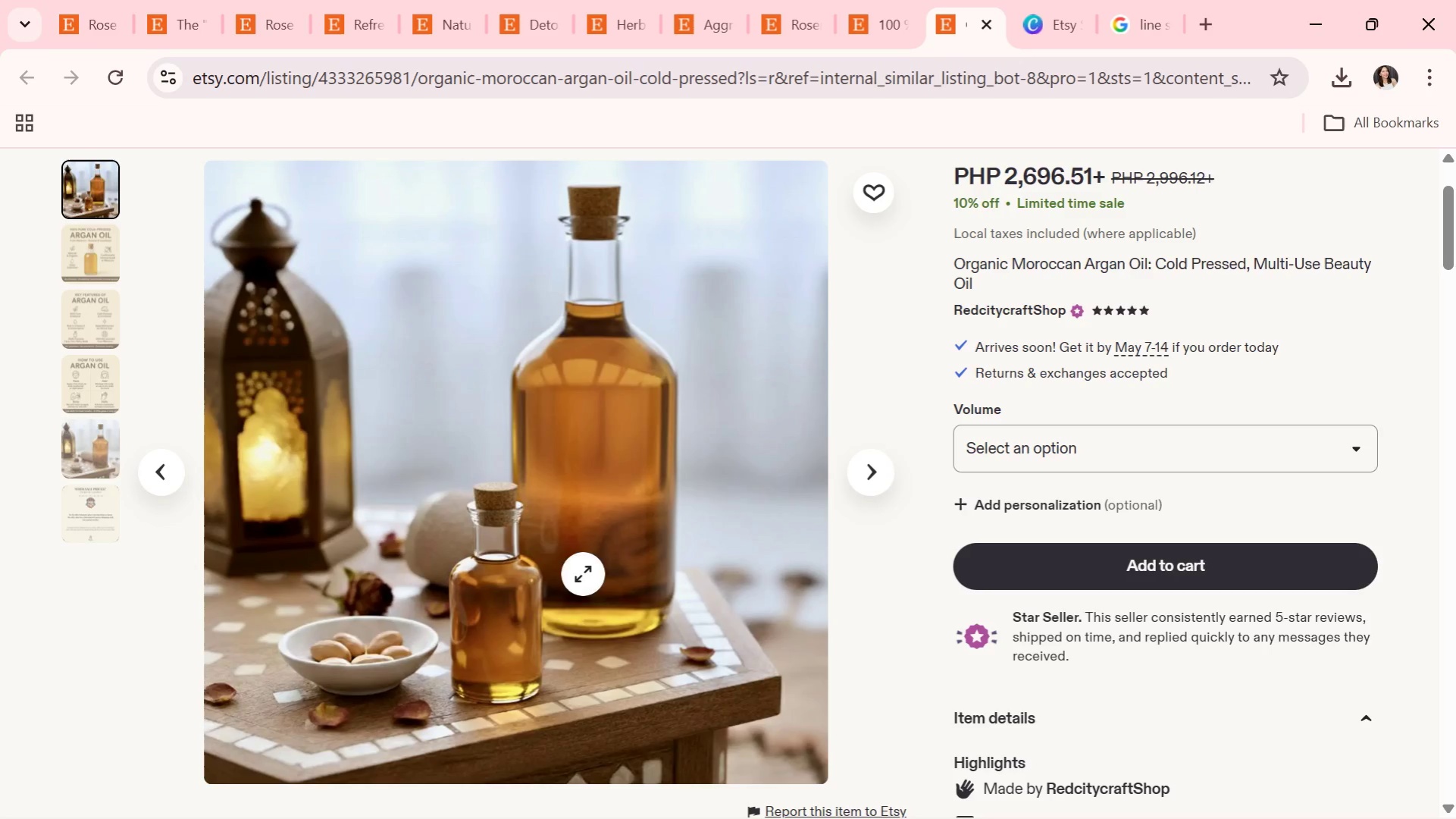 
scroll: coordinate [590, 529], scroll_direction: down, amount: 2.0
 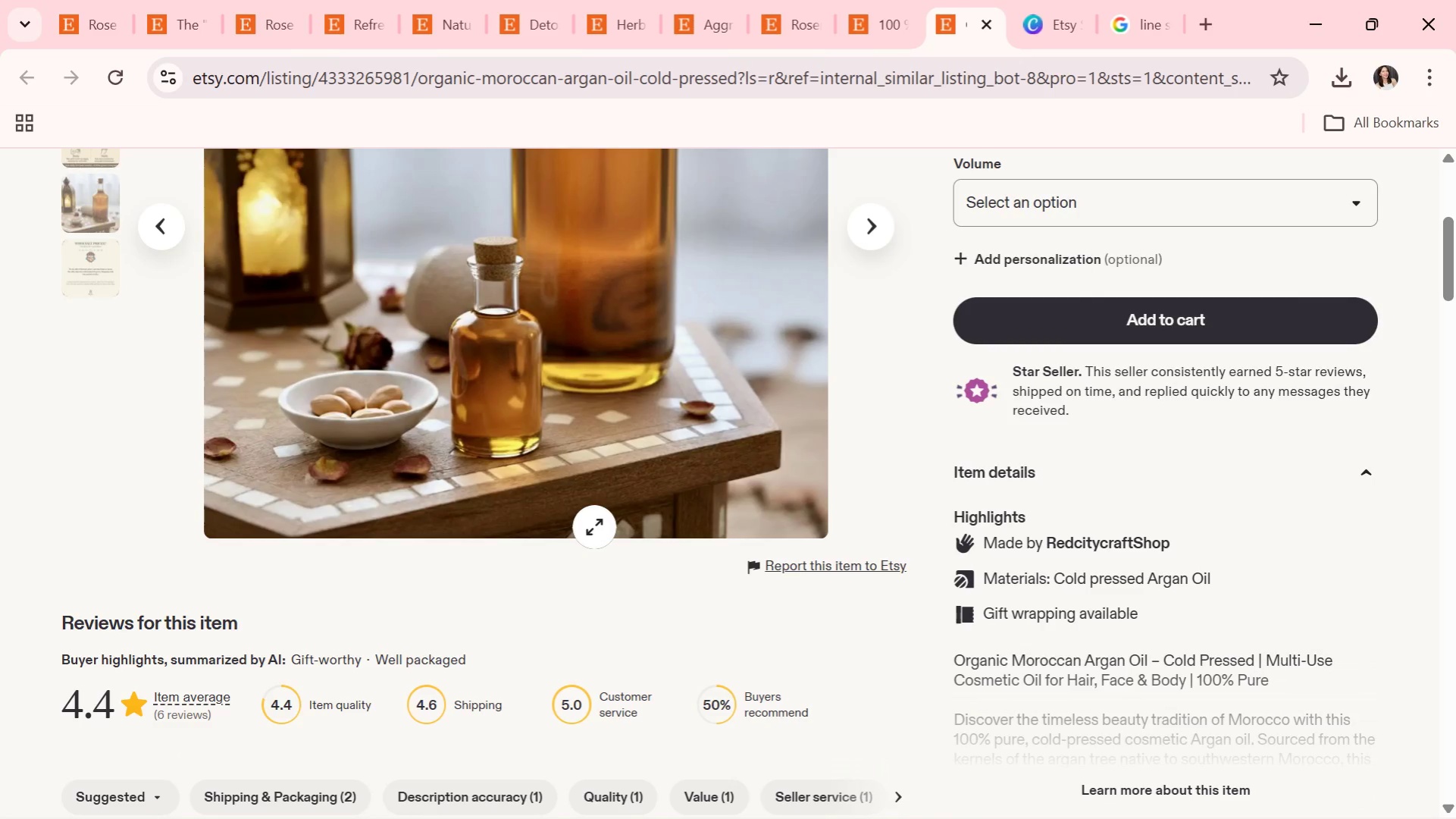 
wait(15.43)
 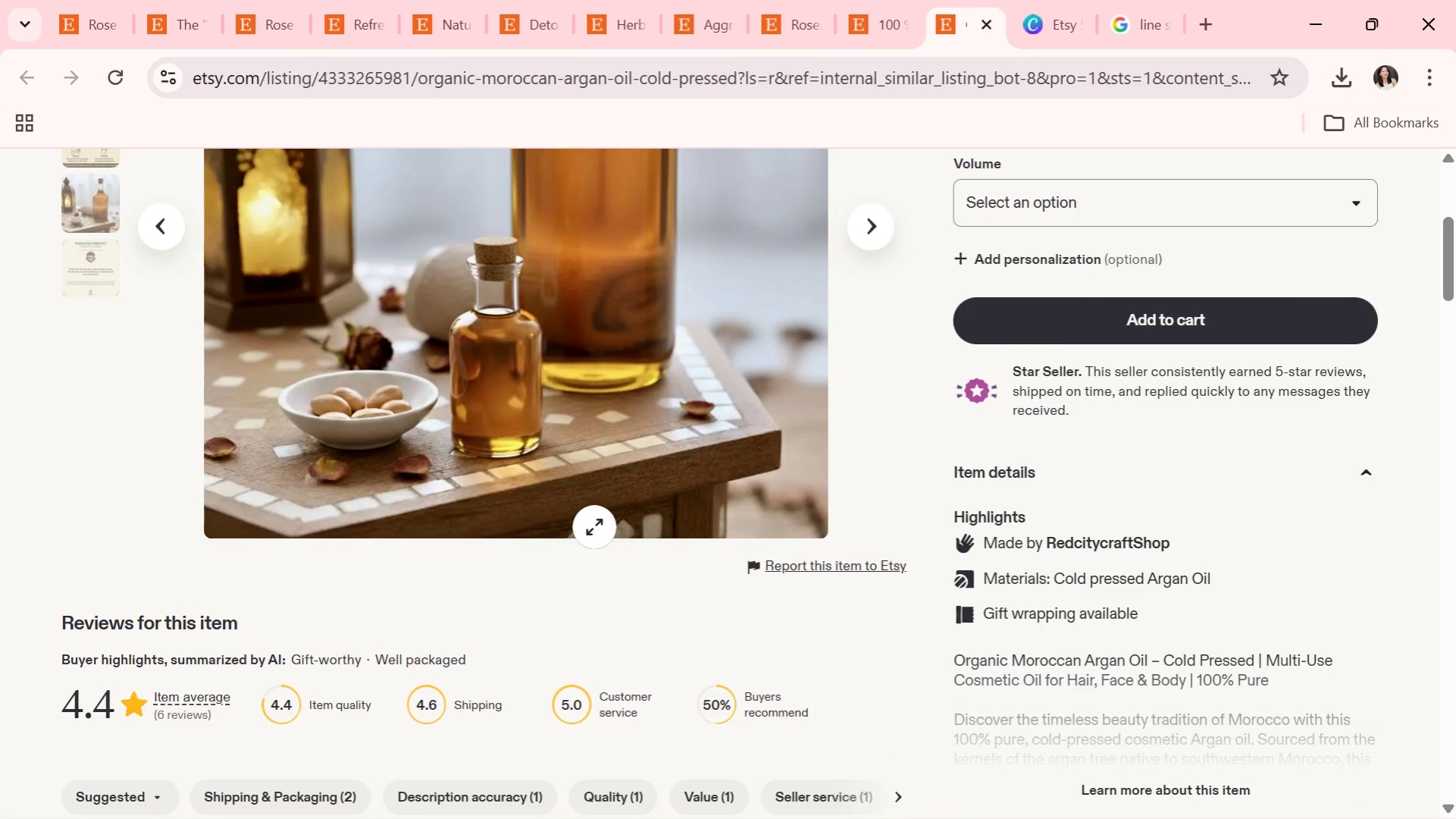 
scroll: coordinate [594, 527], scroll_direction: down, amount: 1.0
 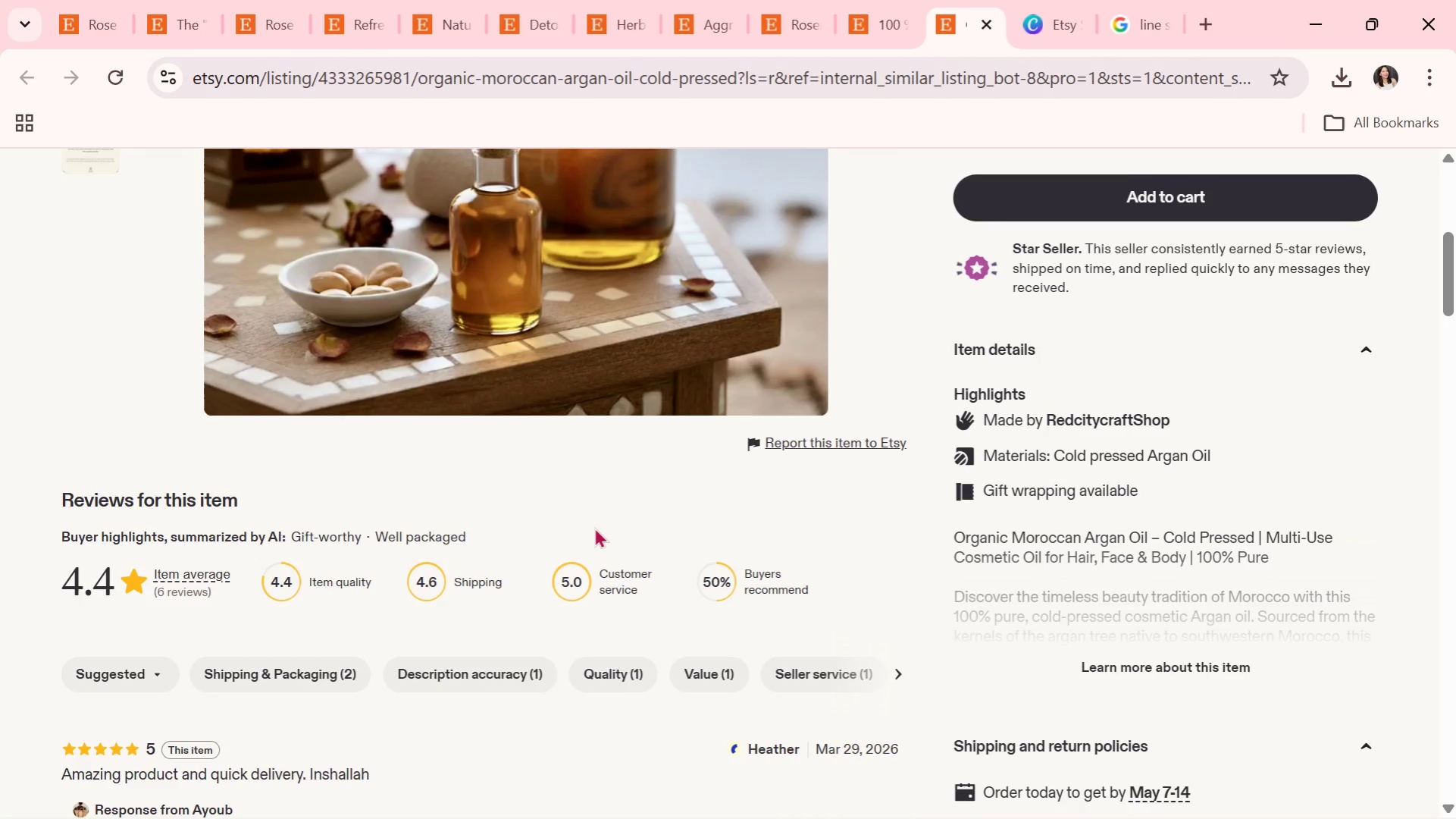 
scroll: coordinate [594, 527], scroll_direction: up, amount: 2.0
 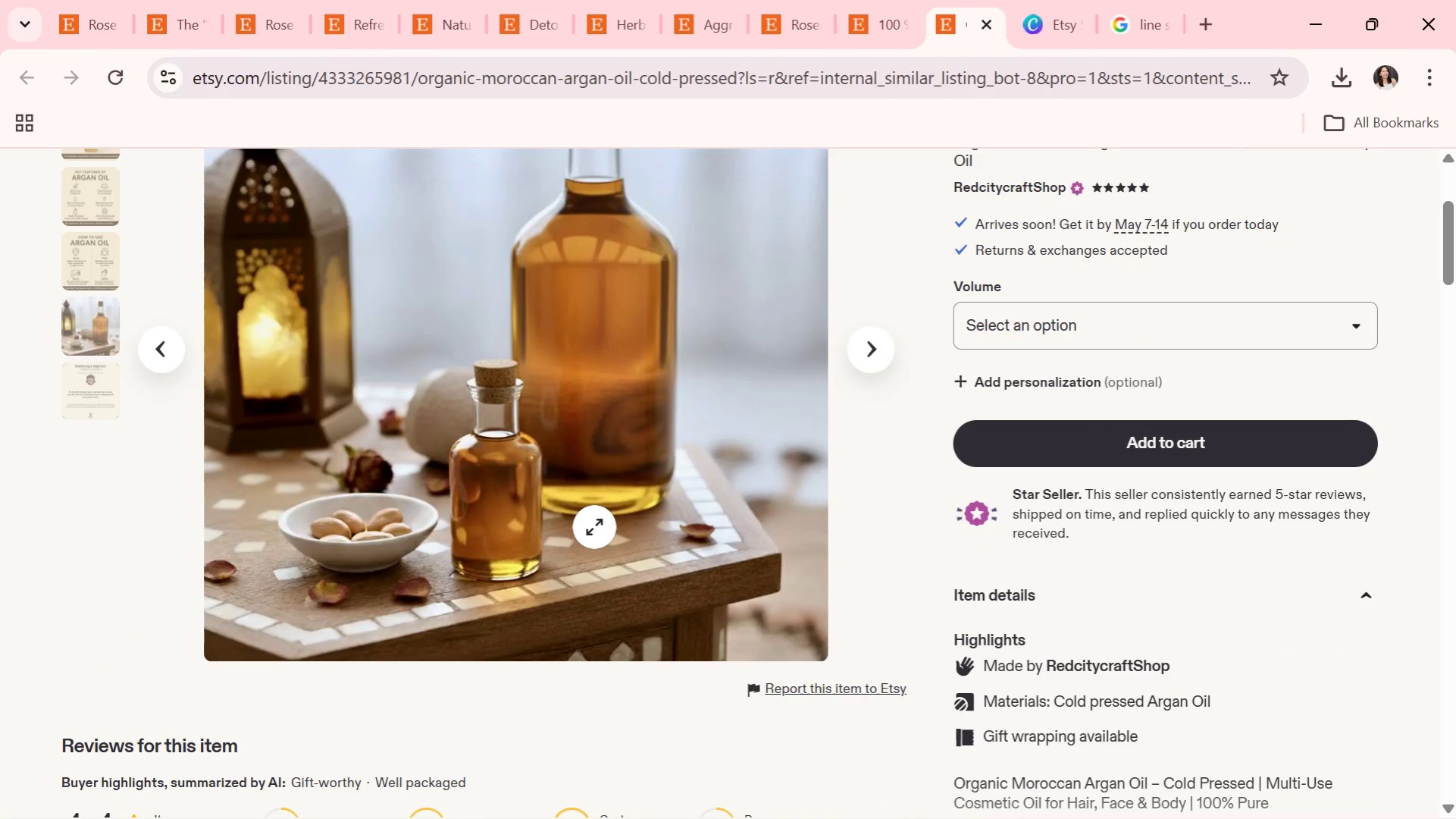 
wait(53.94)
 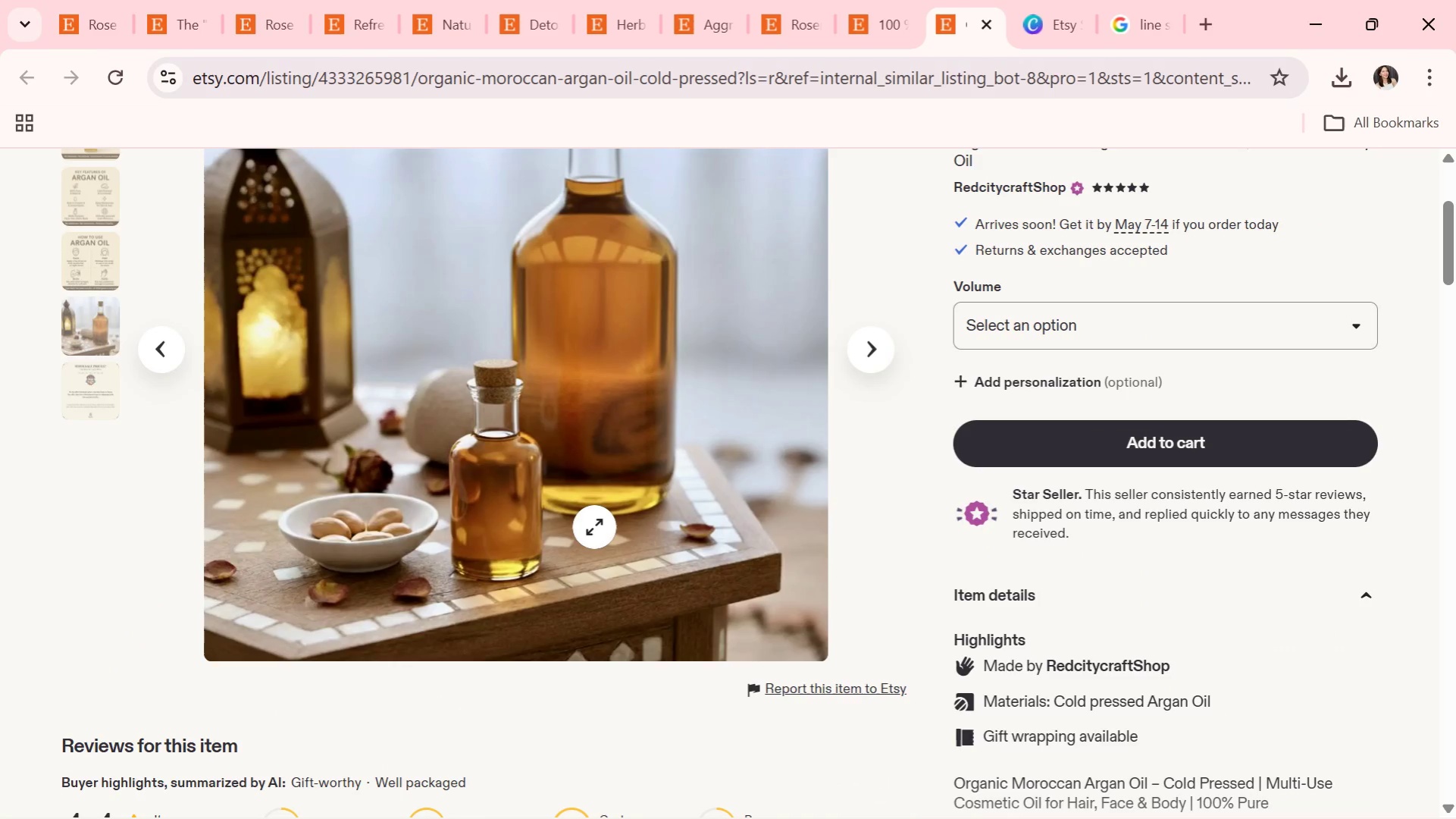 
left_click([894, 0])
 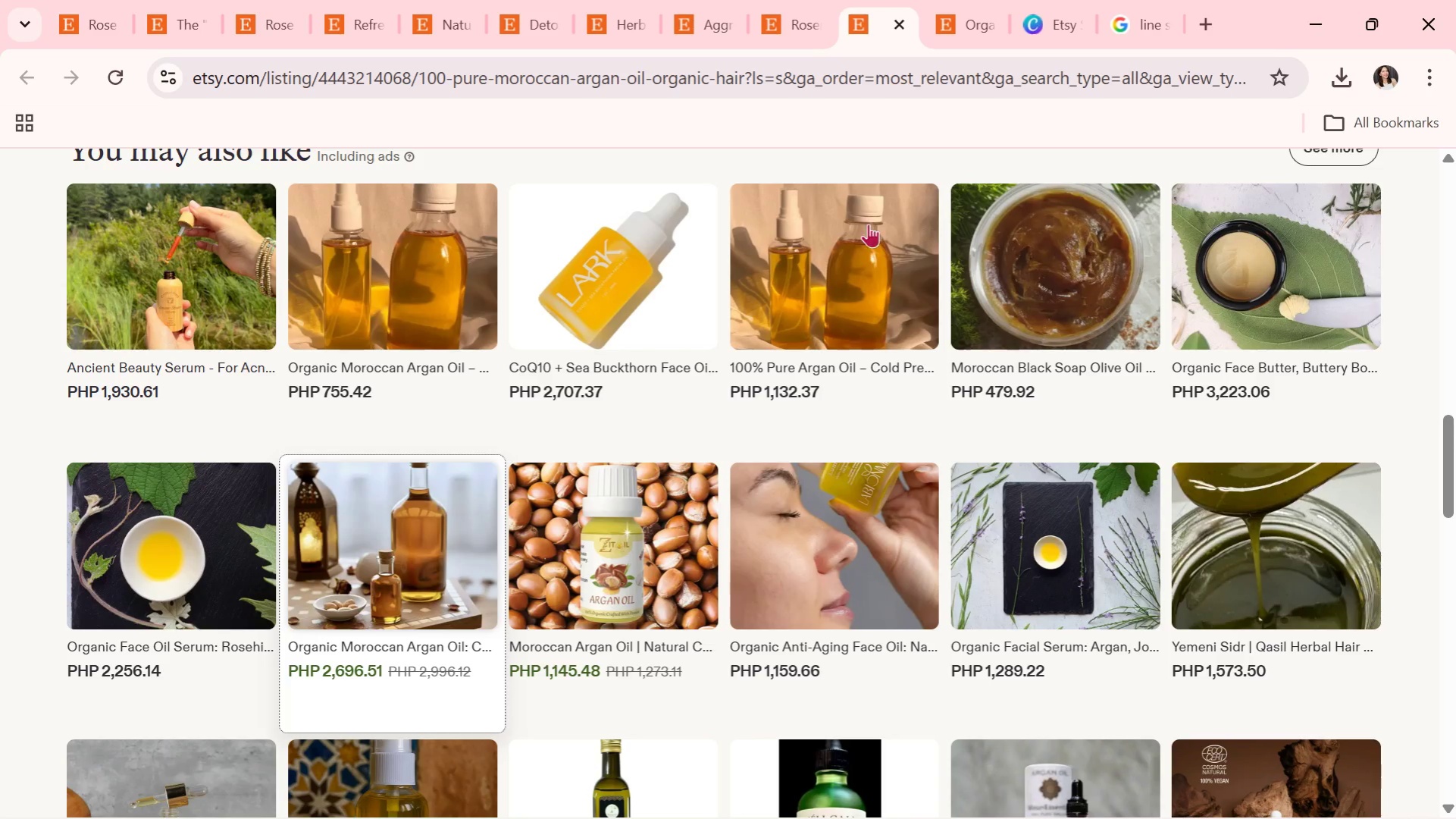 
scroll: coordinate [863, 262], scroll_direction: down, amount: 1.0
 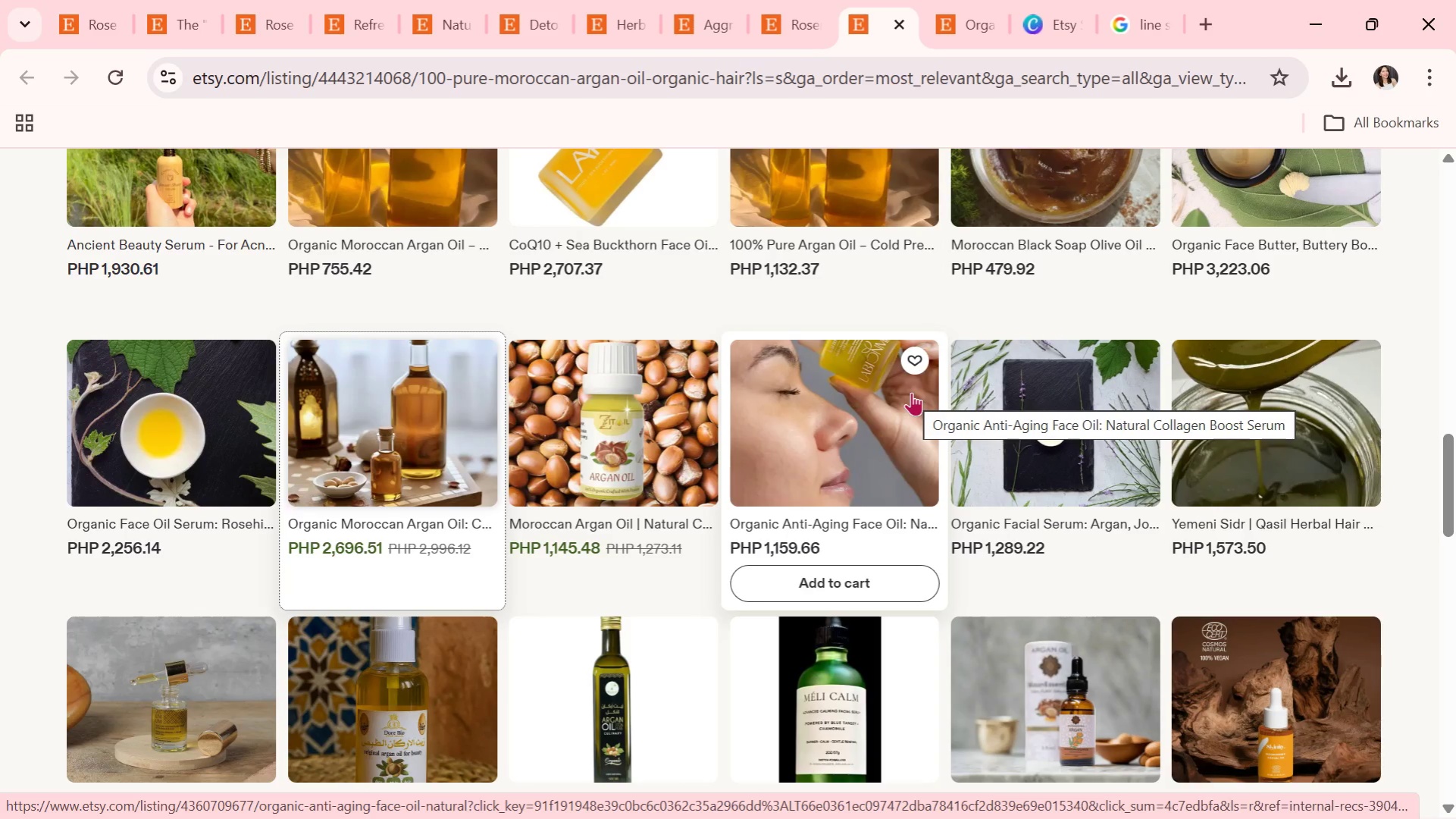 
wait(47.46)
 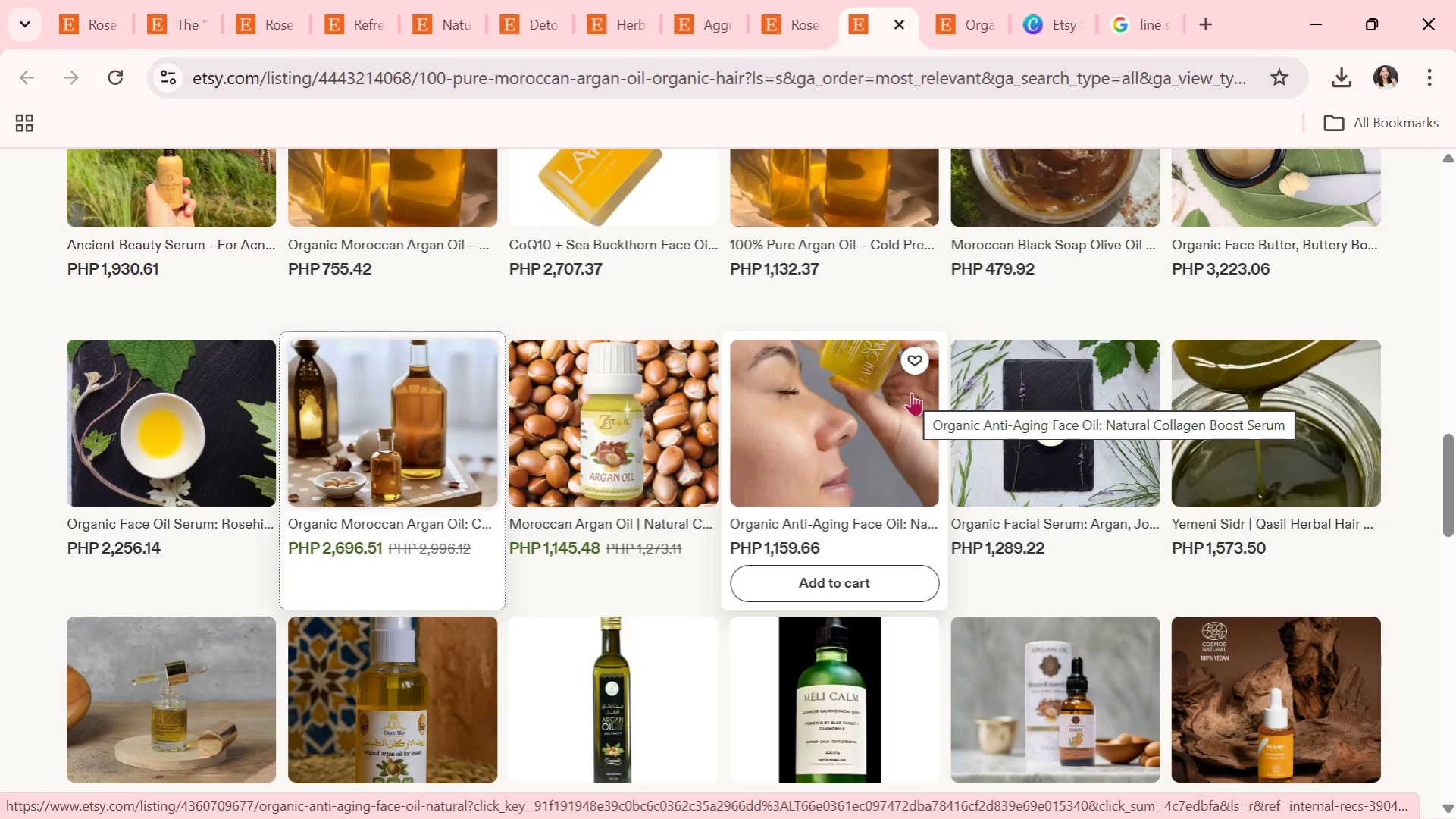 
scroll: coordinate [947, 331], scroll_direction: none, amount: 0.0
 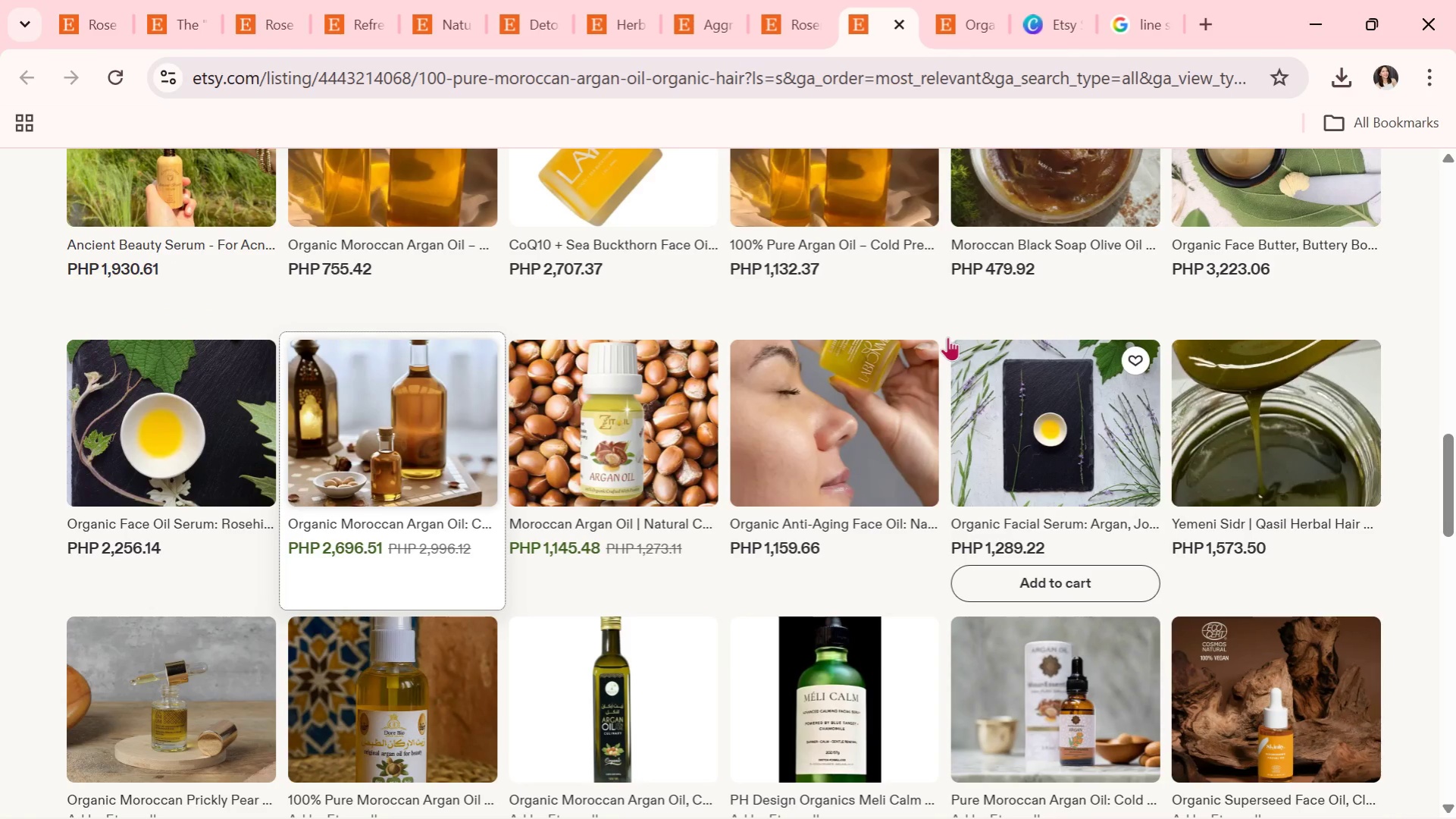 
wait(44.88)
 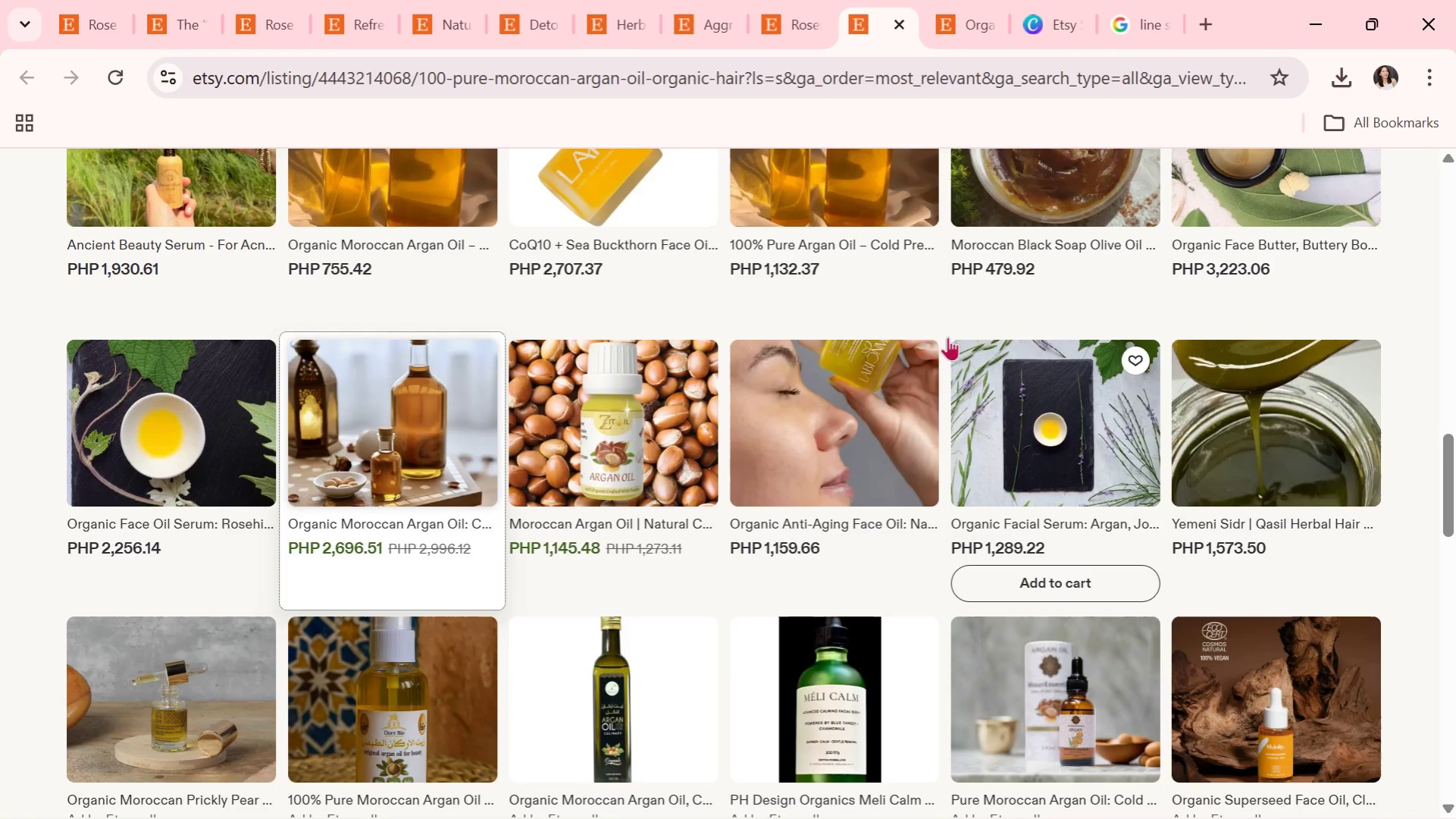 
key(Alt+Tab)